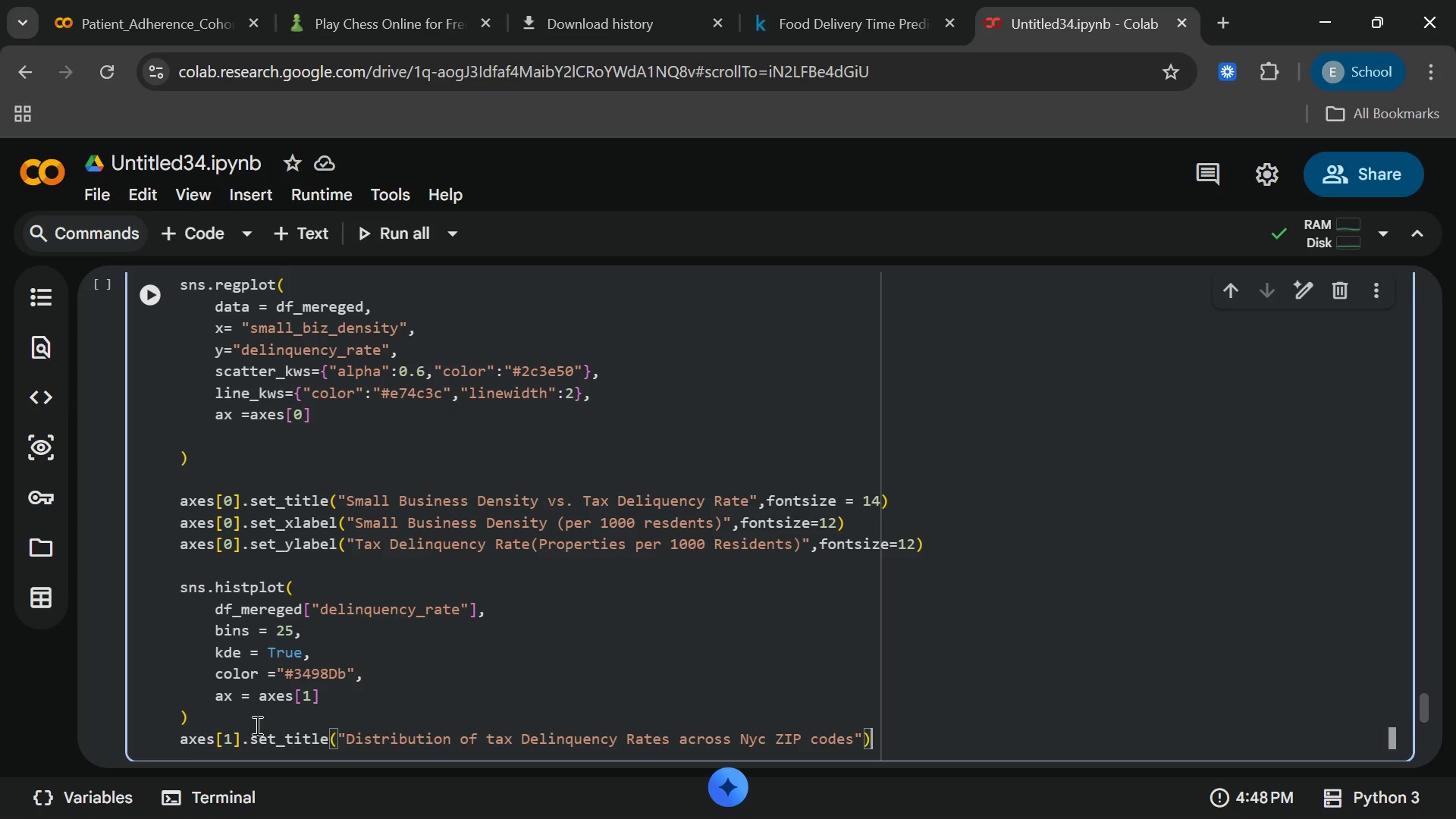 
key(ArrowLeft)
 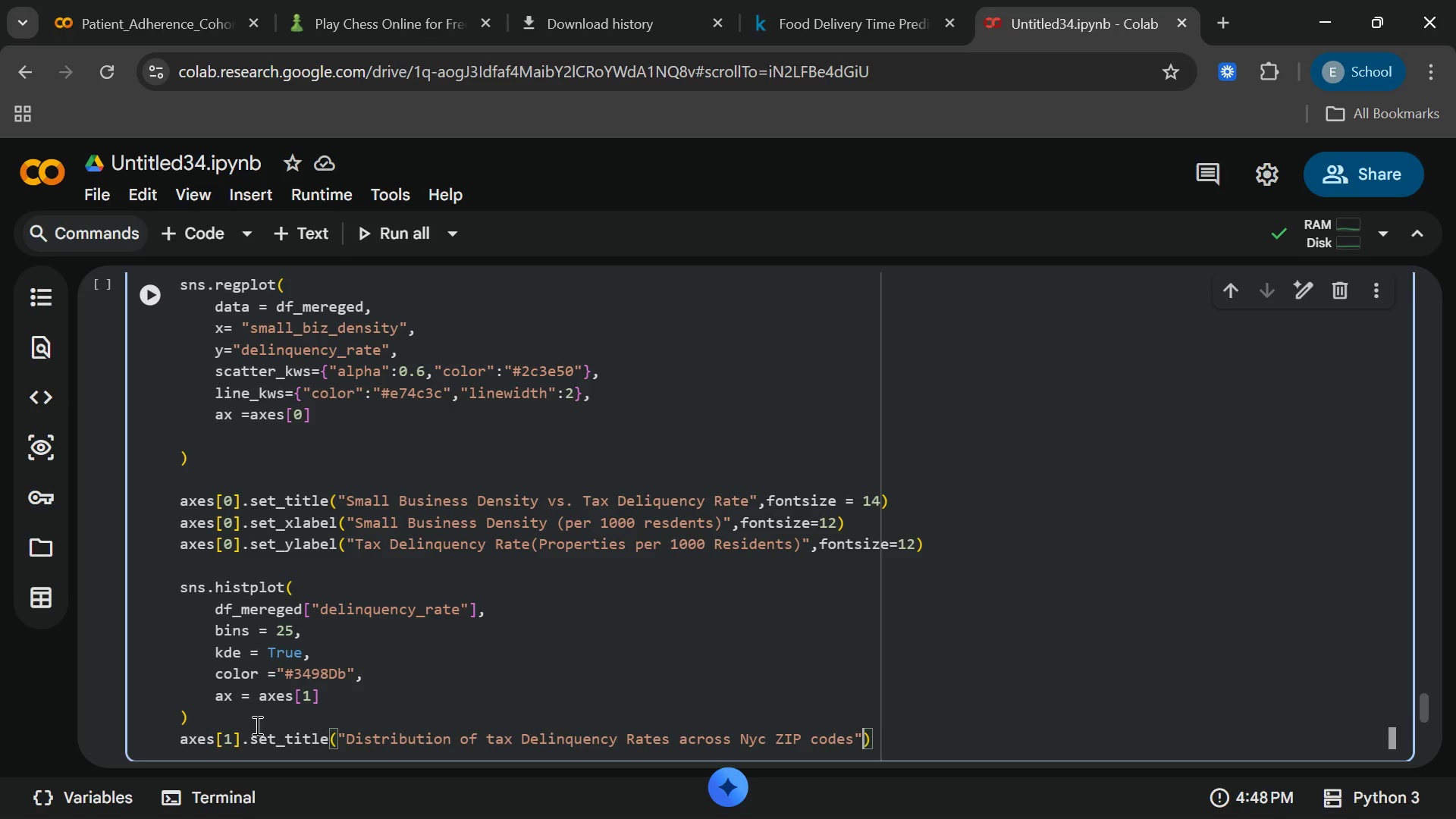 
key(Comma)
 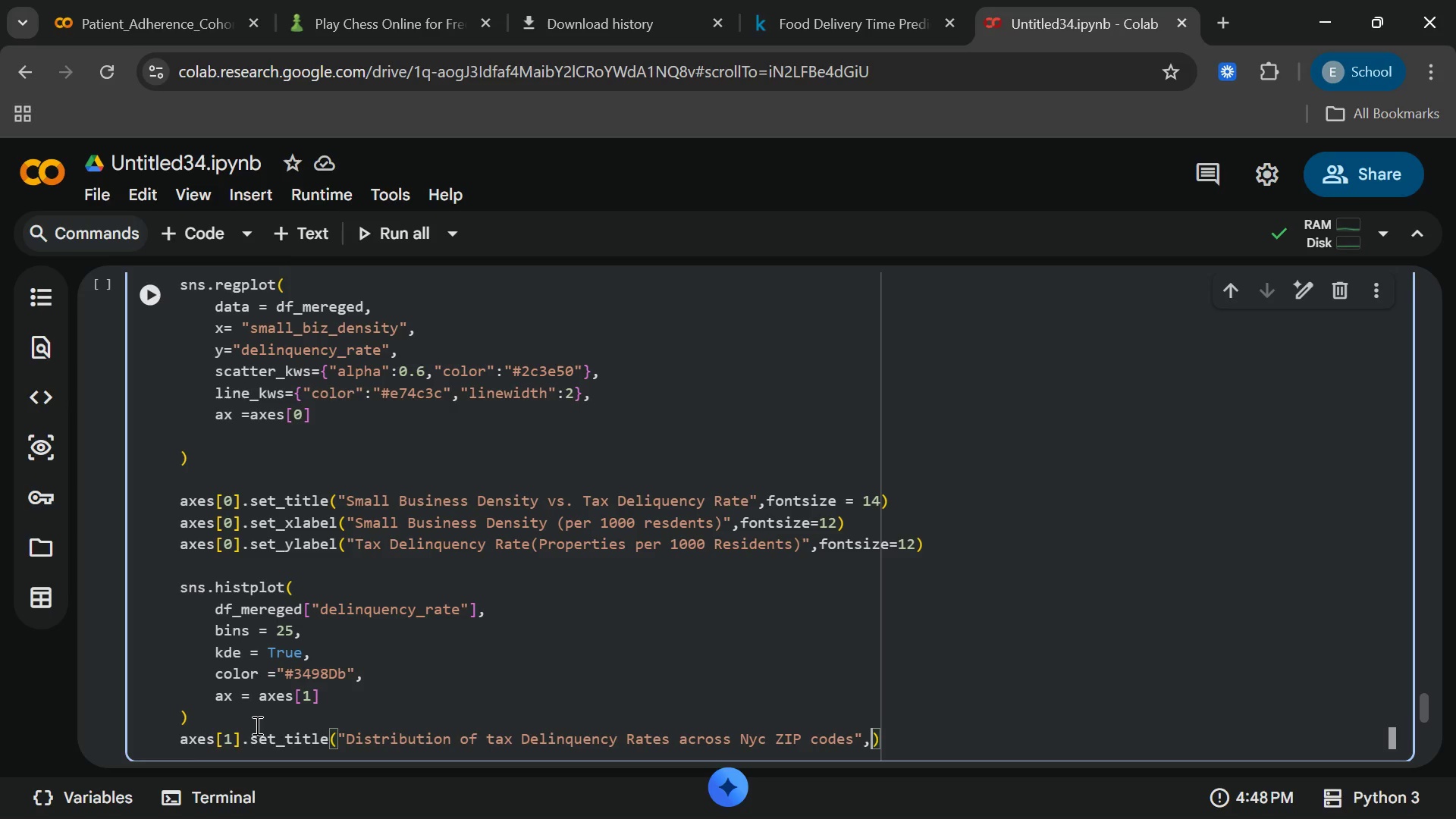 
type(fontsize =14[End])
 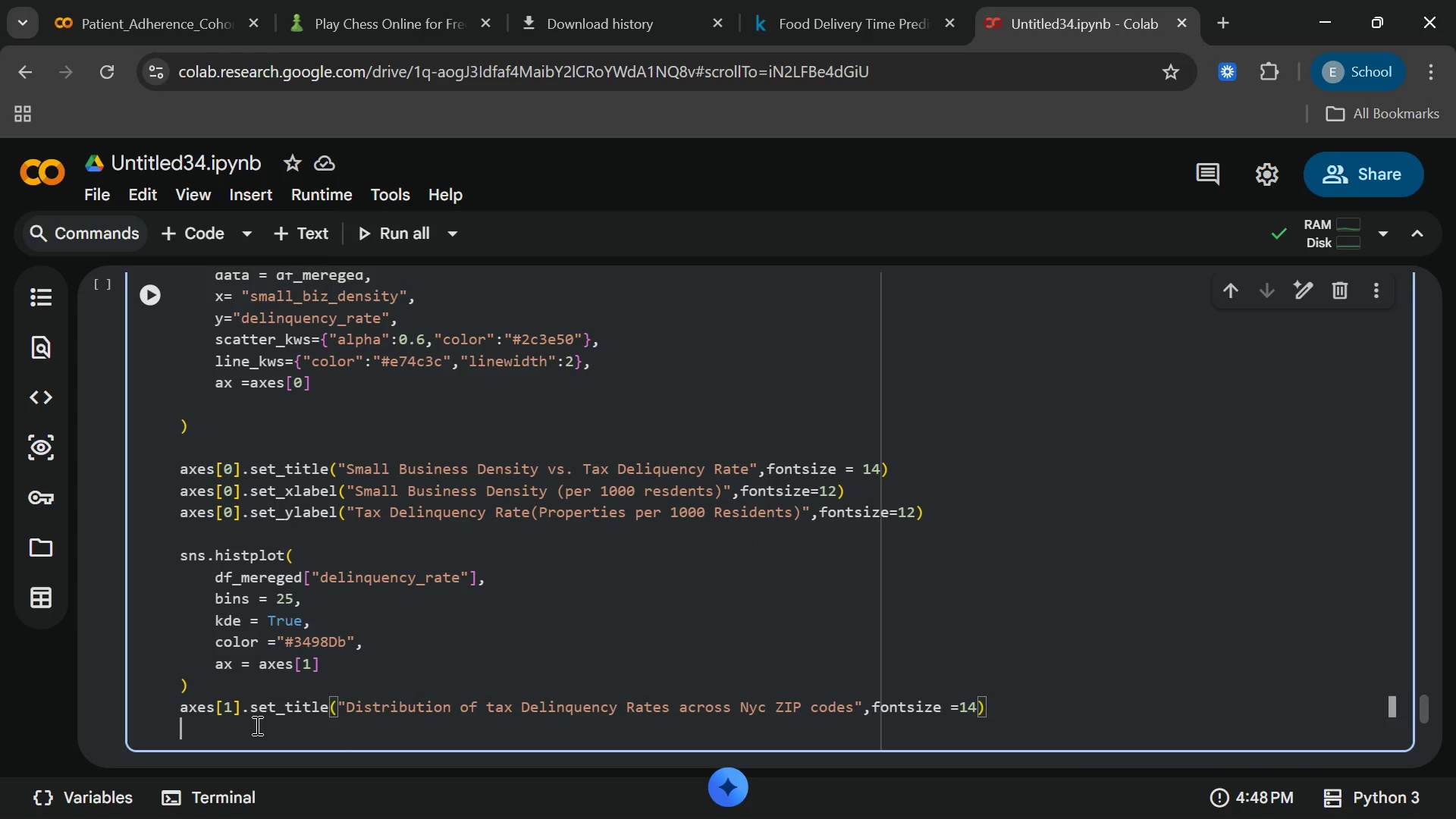 
key(Enter)
 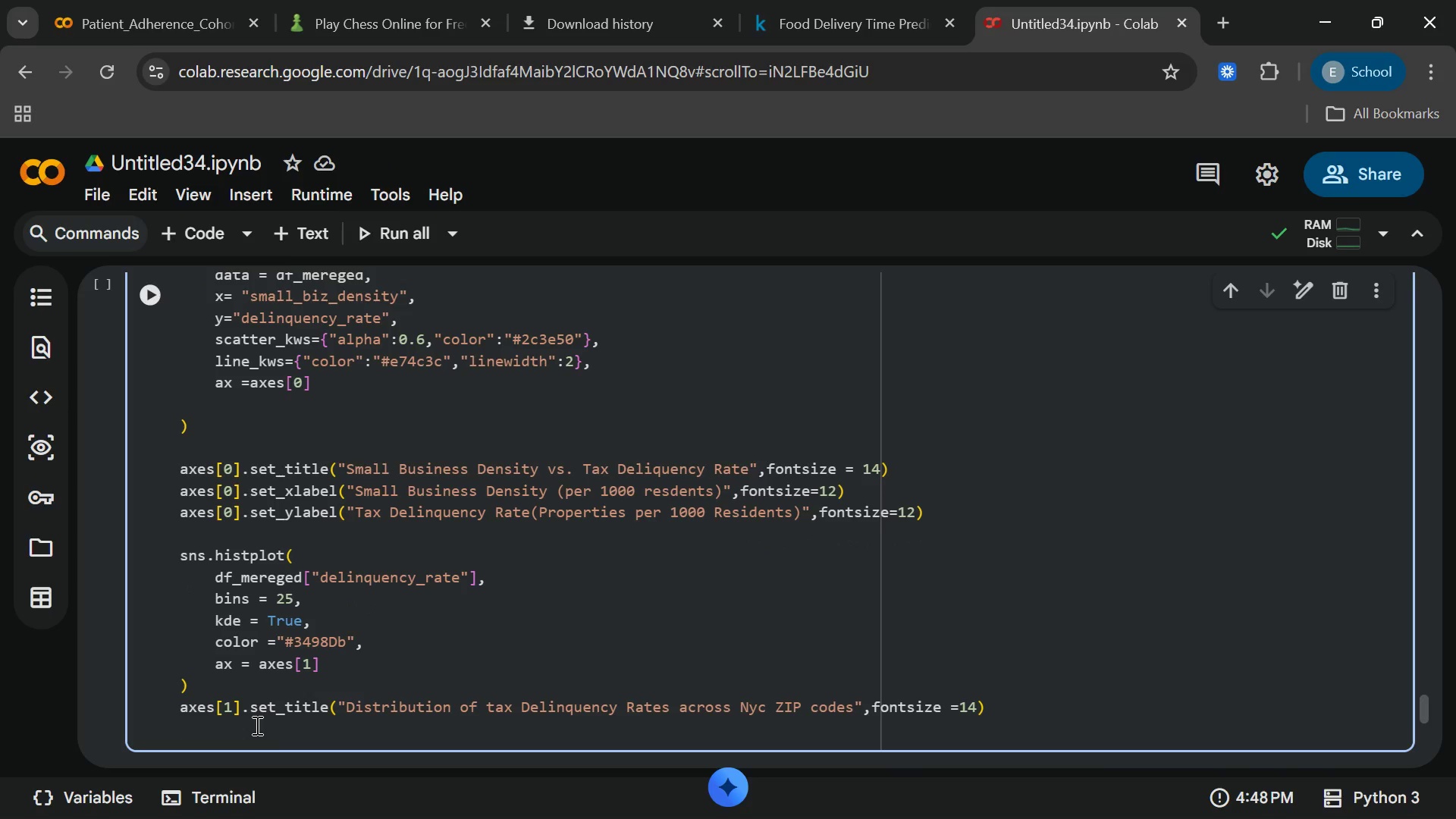 
type(axes[1)
 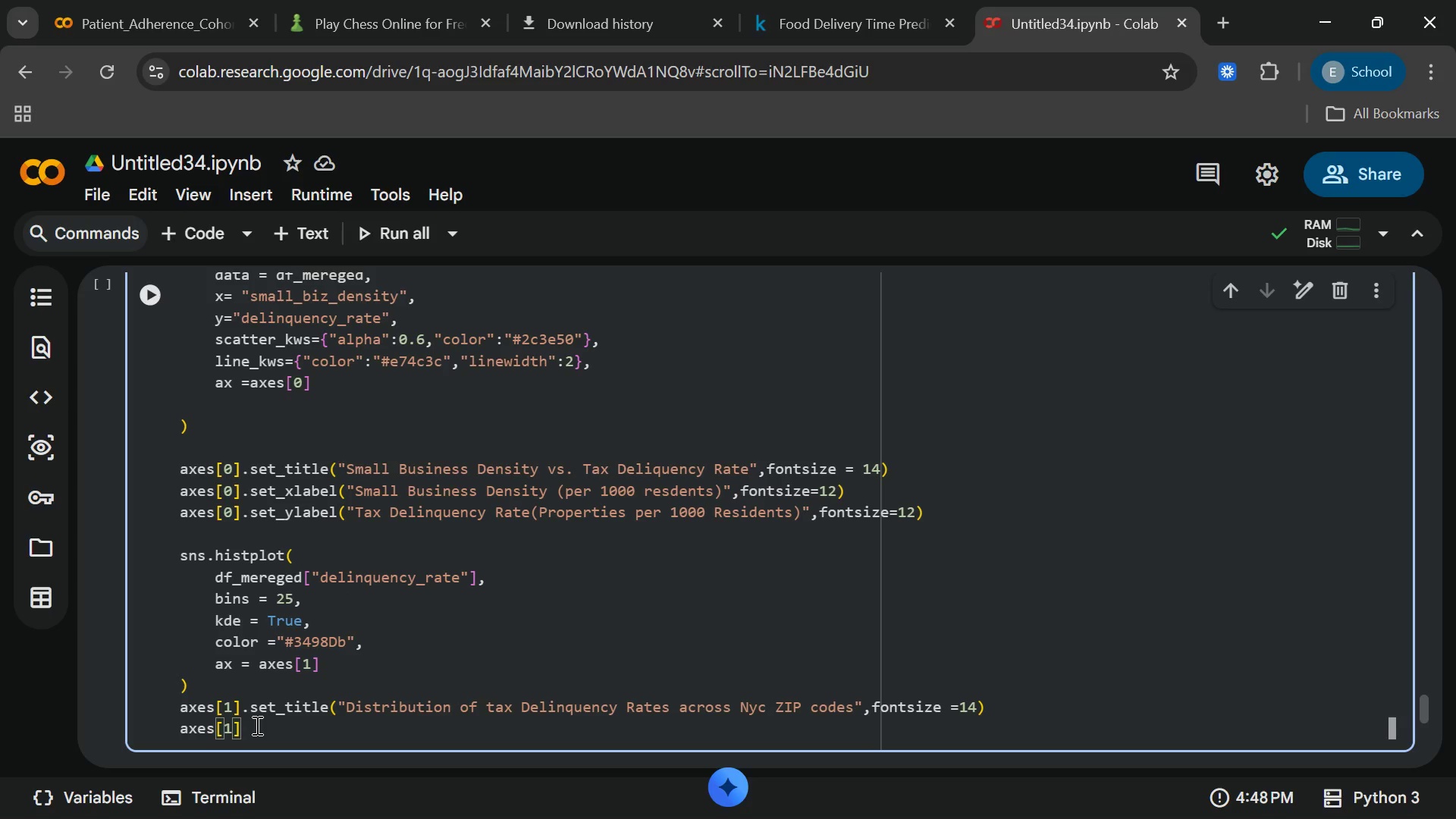 
left_click([256, 725])
 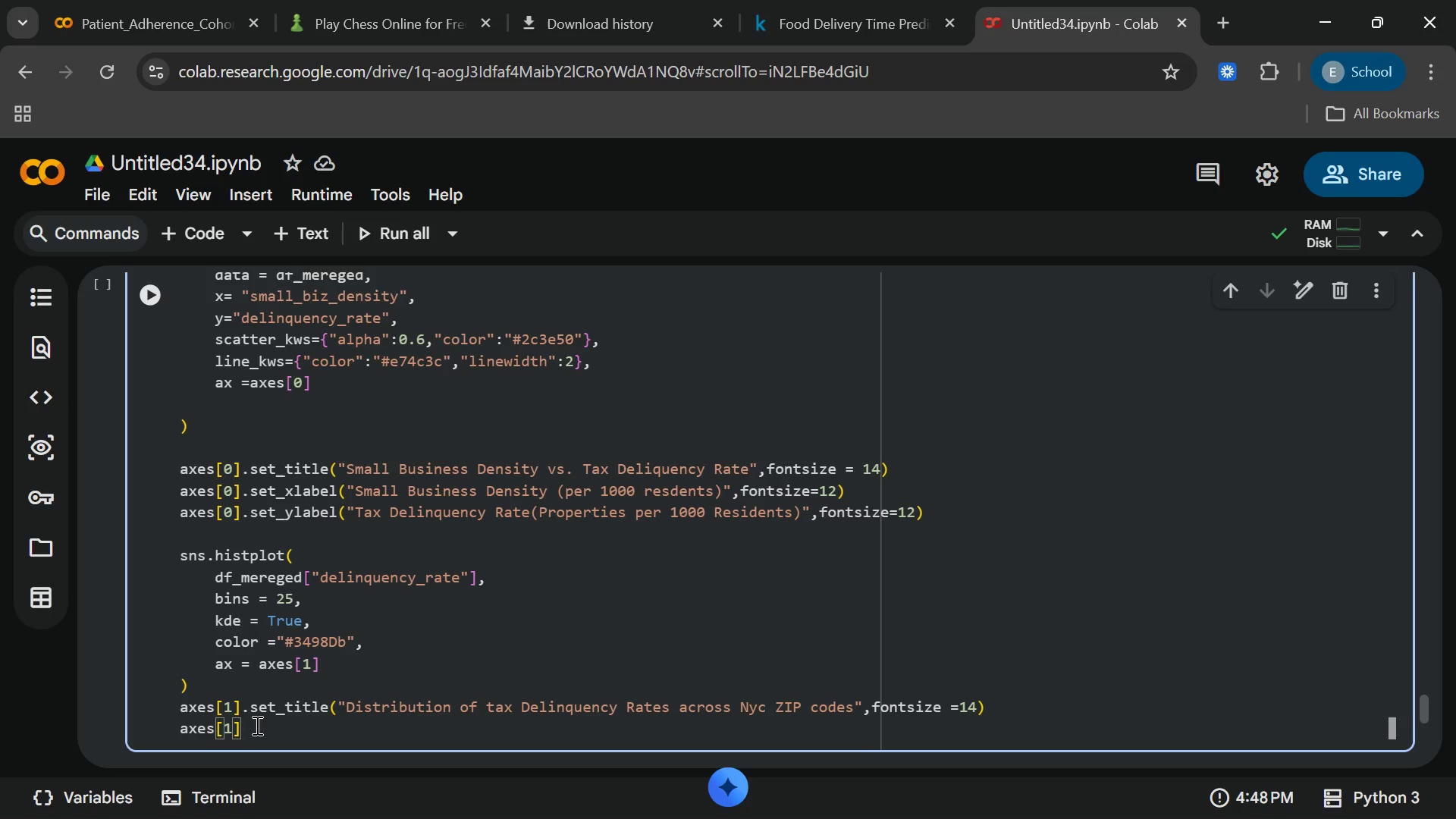 
type(.setxl)
key(Backspace)
key(Backspace)
 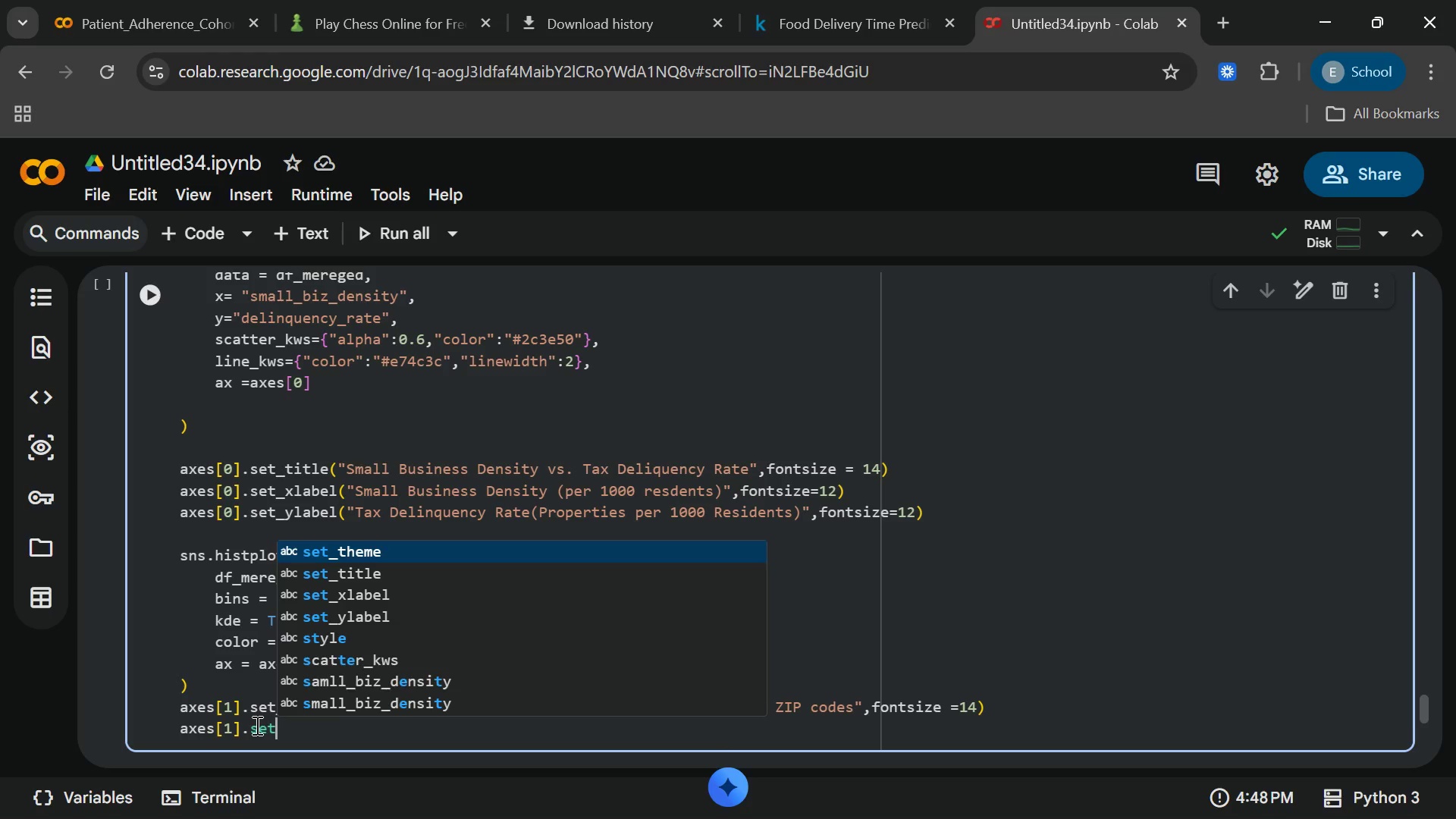 
key(Enter)
 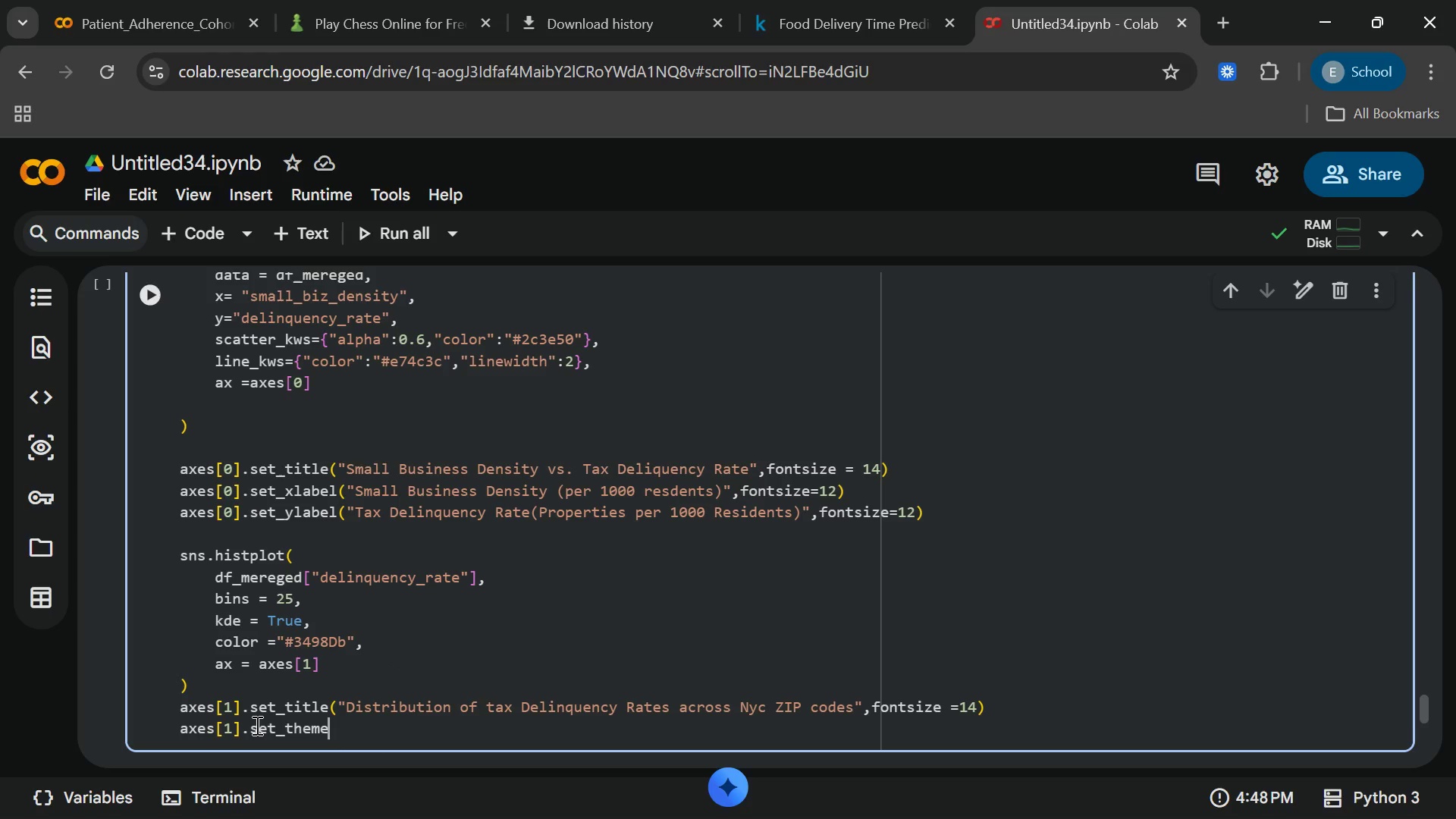 
key(Backspace)
key(Backspace)
key(Backspace)
key(Backspace)
key(Backspace)
type(xlav)
key(Backspace)
type(bel)
 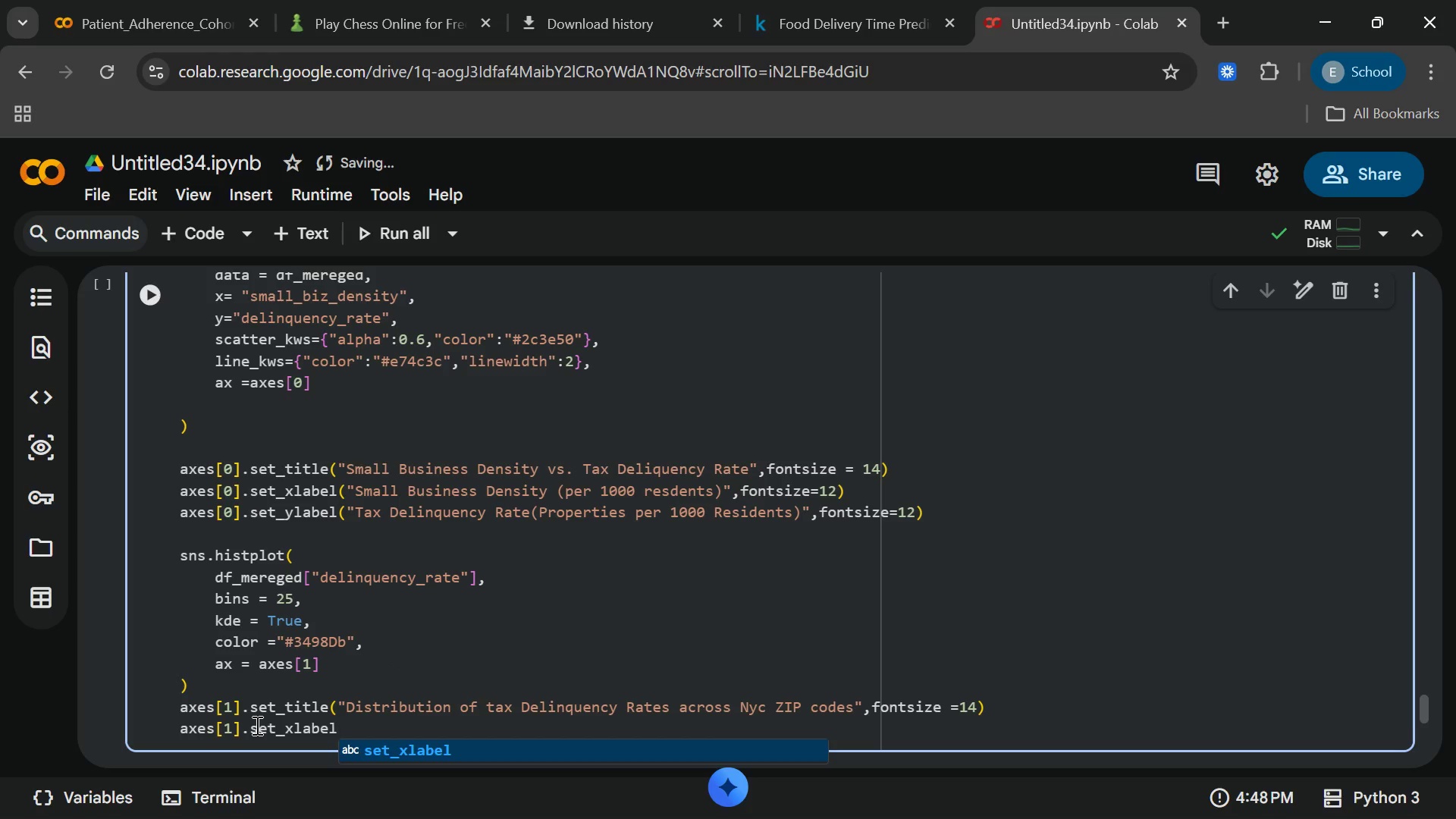 
key(Enter)
 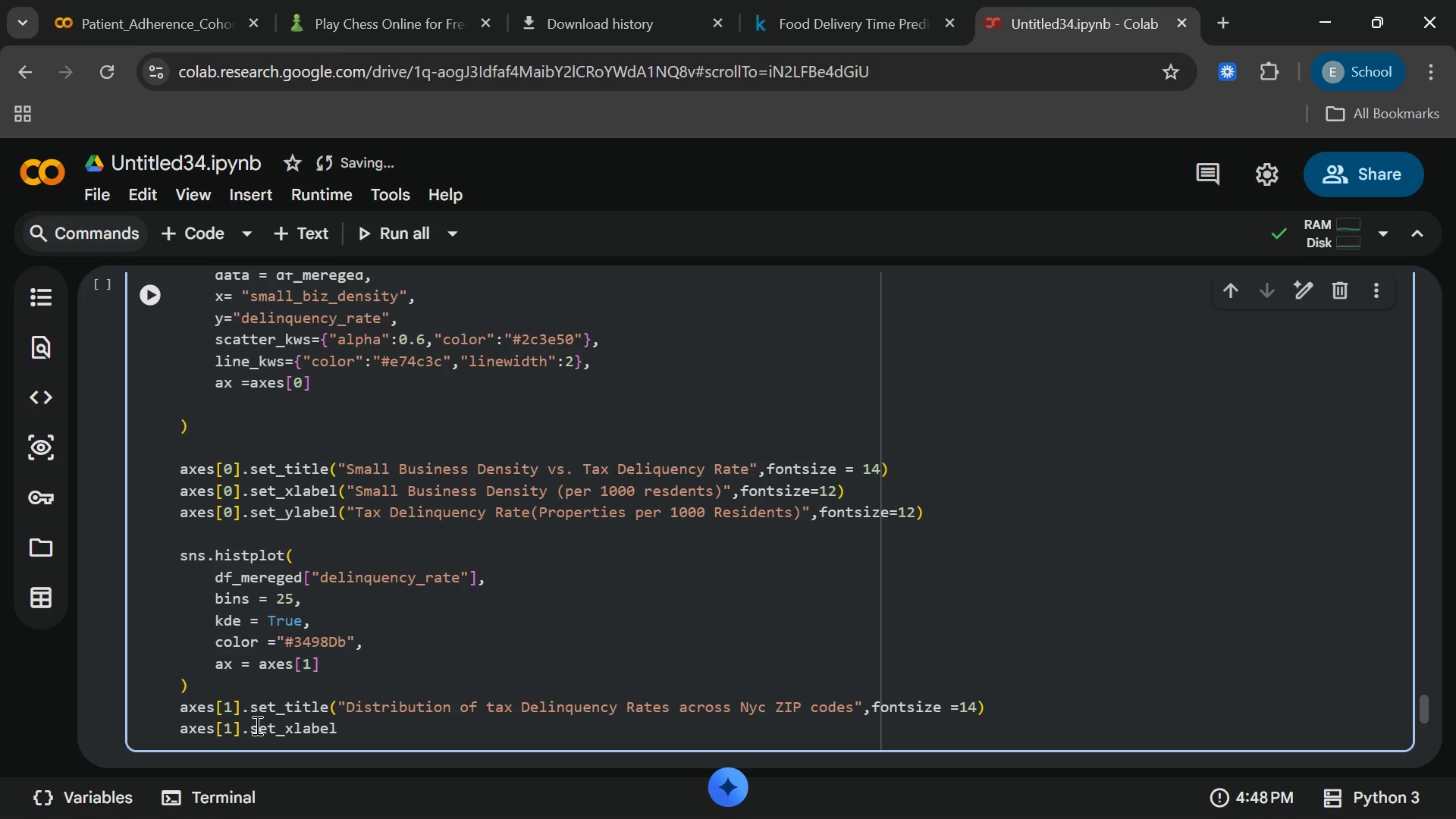 
type(("Delinqu)
 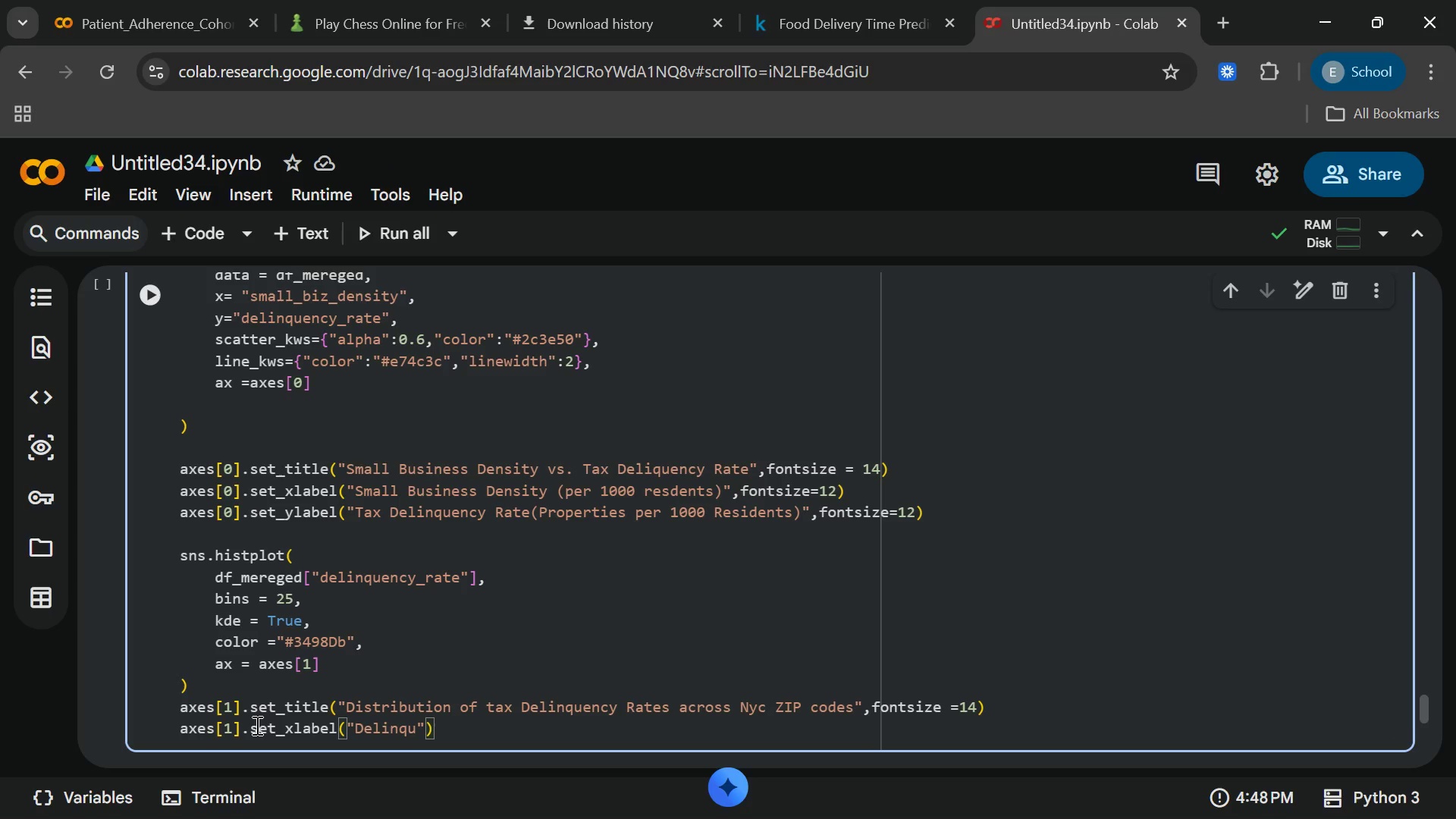 
type(ency Rate (properties)
 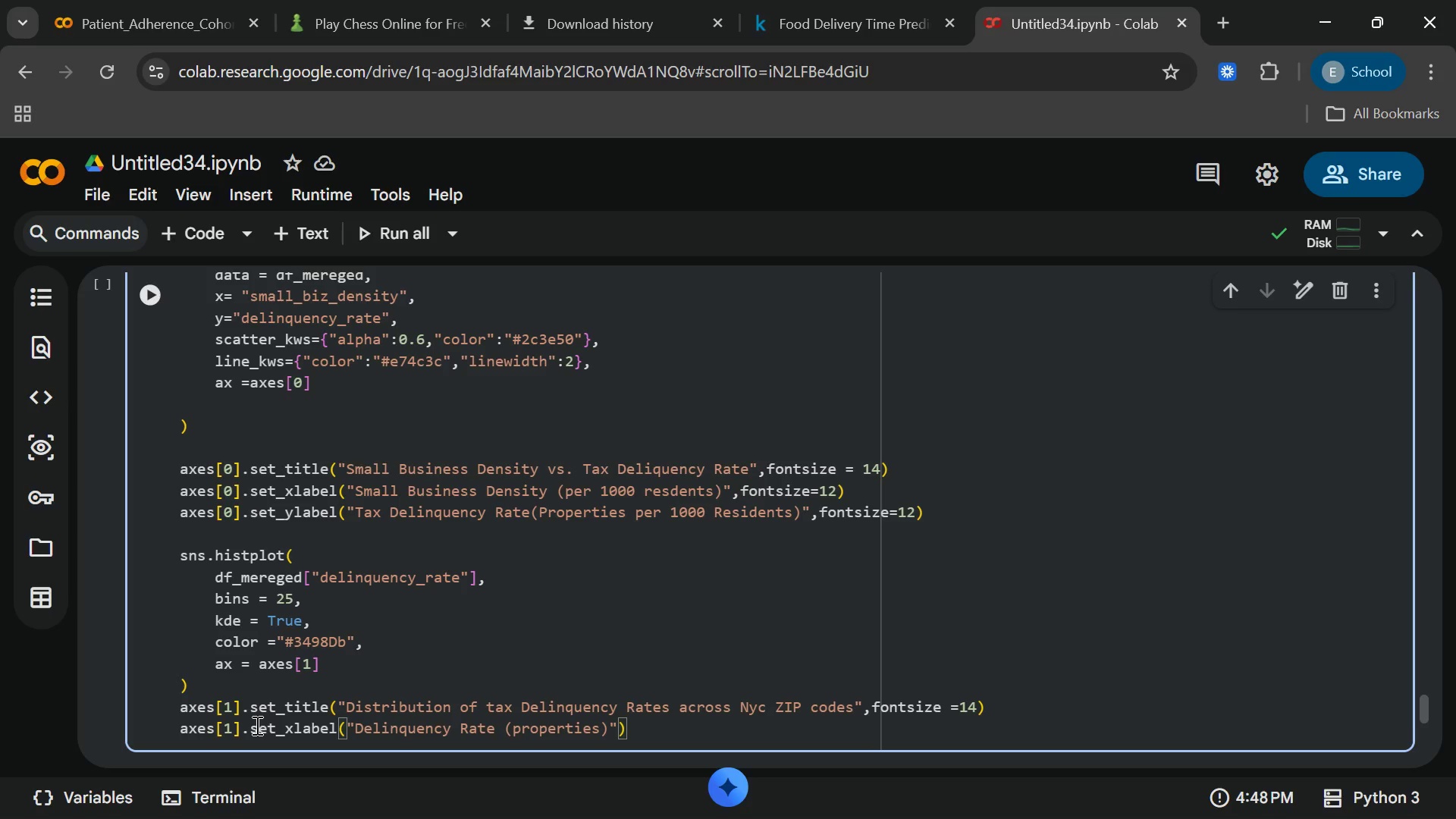 
key(Space)
 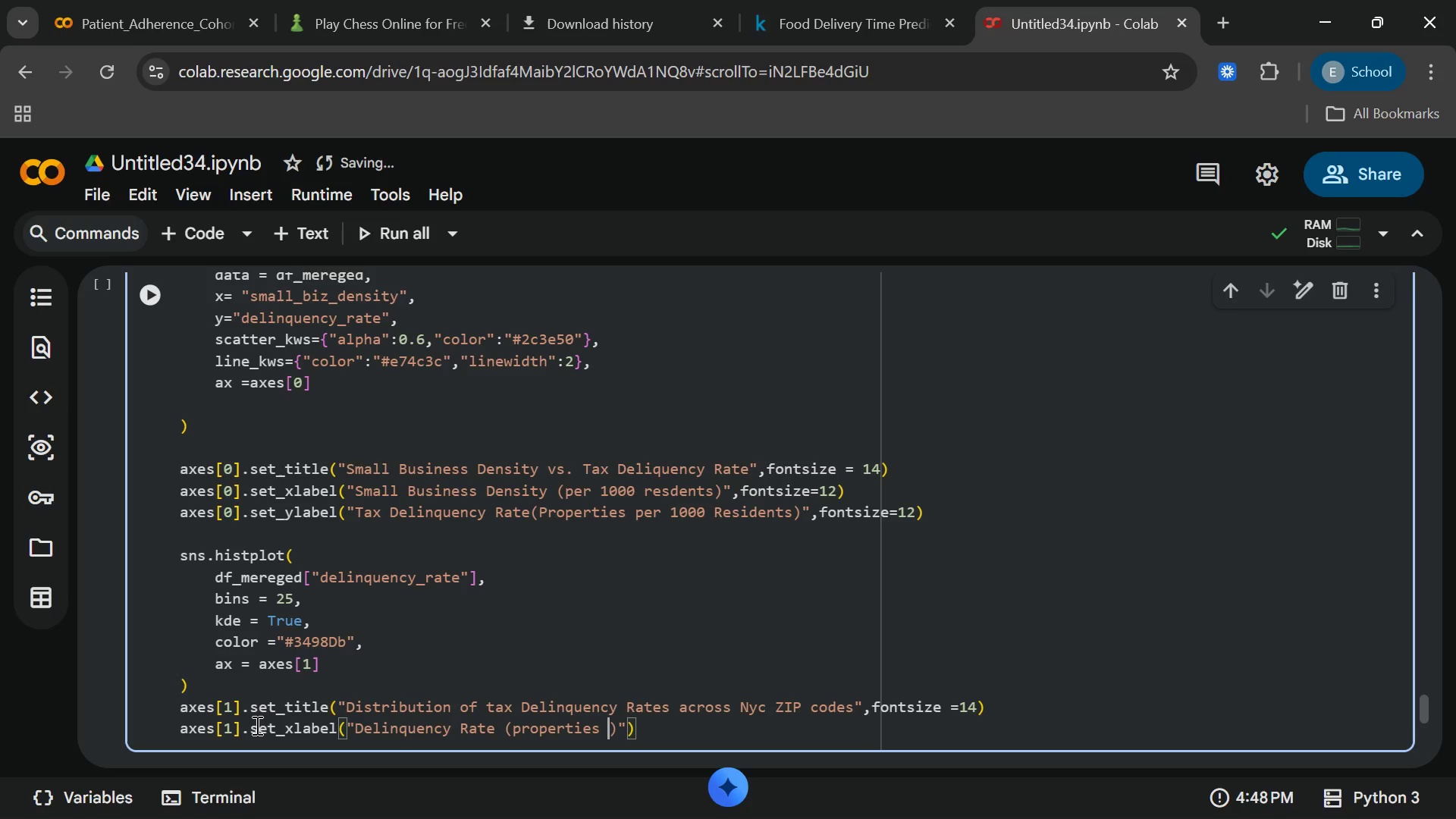 
key(ArrowLeft)
 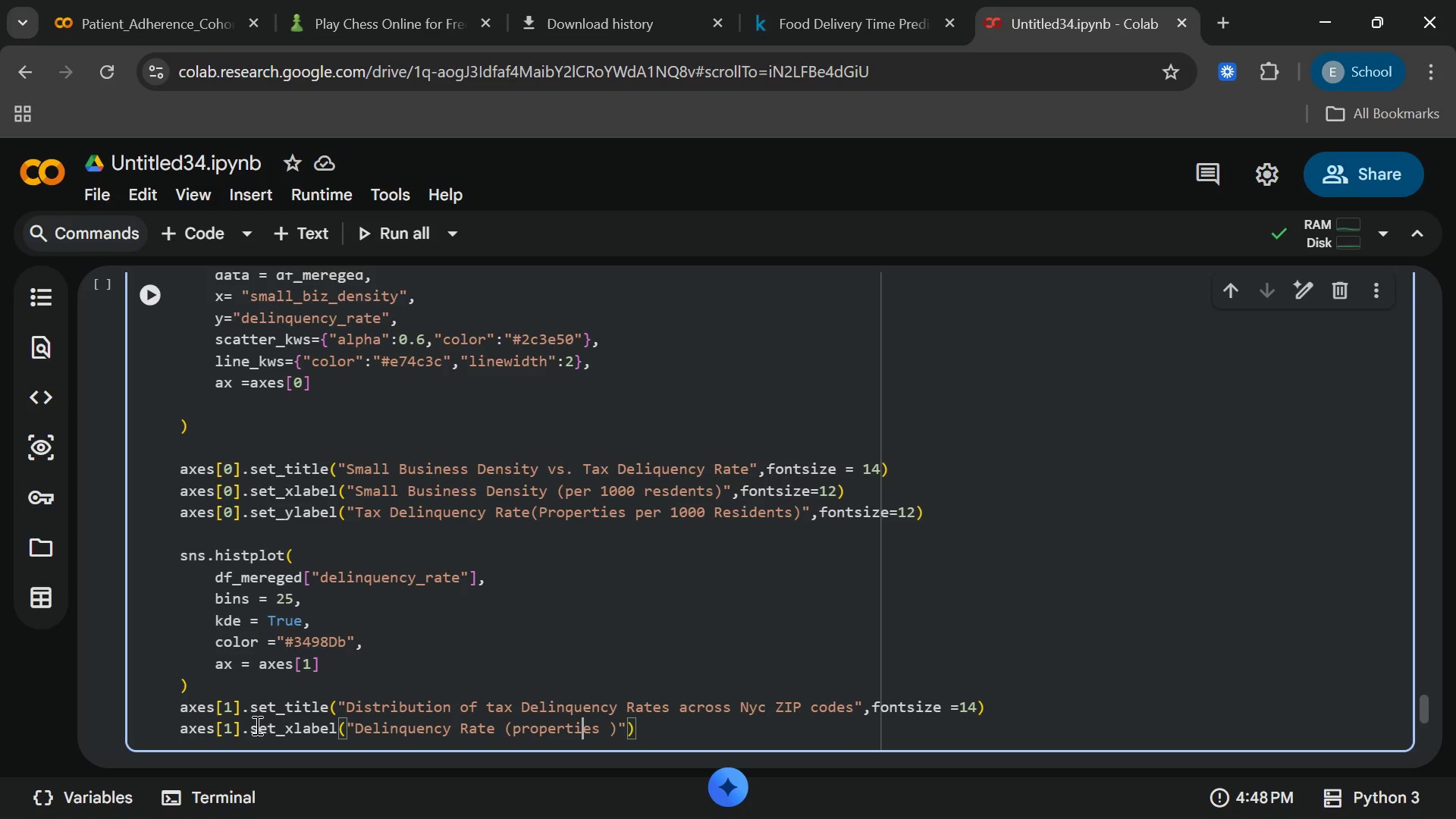 
key(ArrowLeft)
 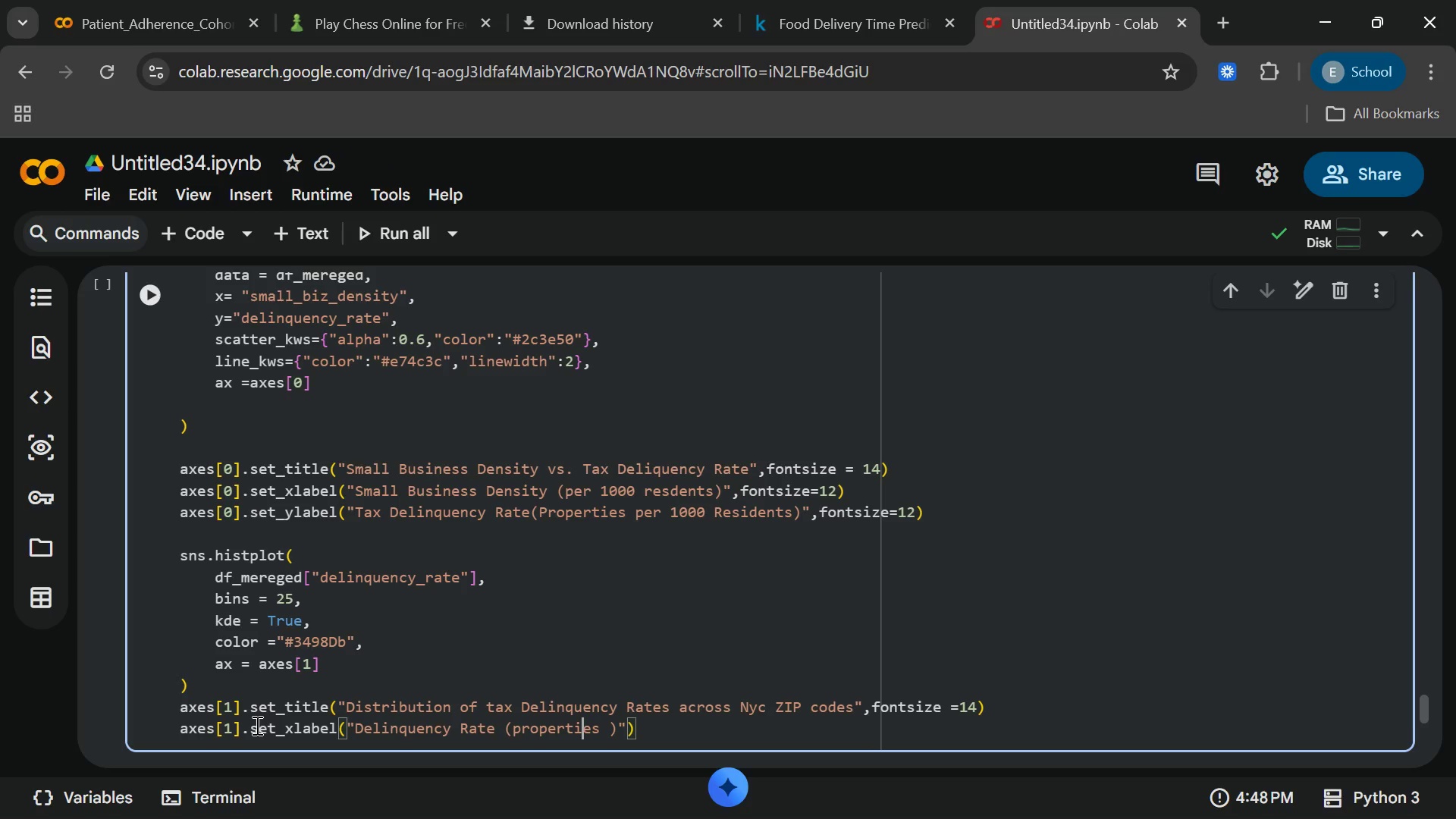 
key(ArrowLeft)
 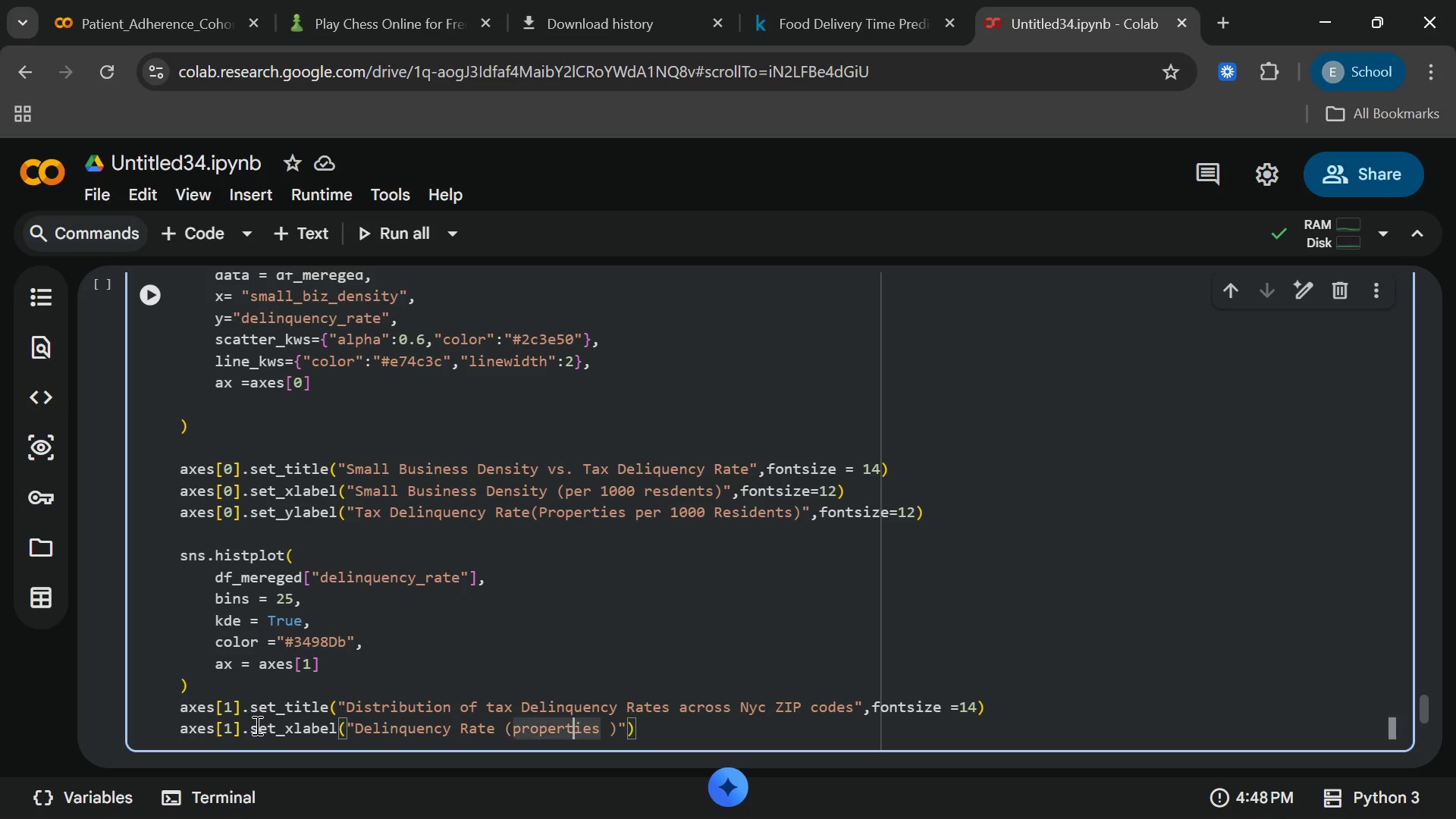 
hold_key(key=ArrowLeft, duration=0.67)
 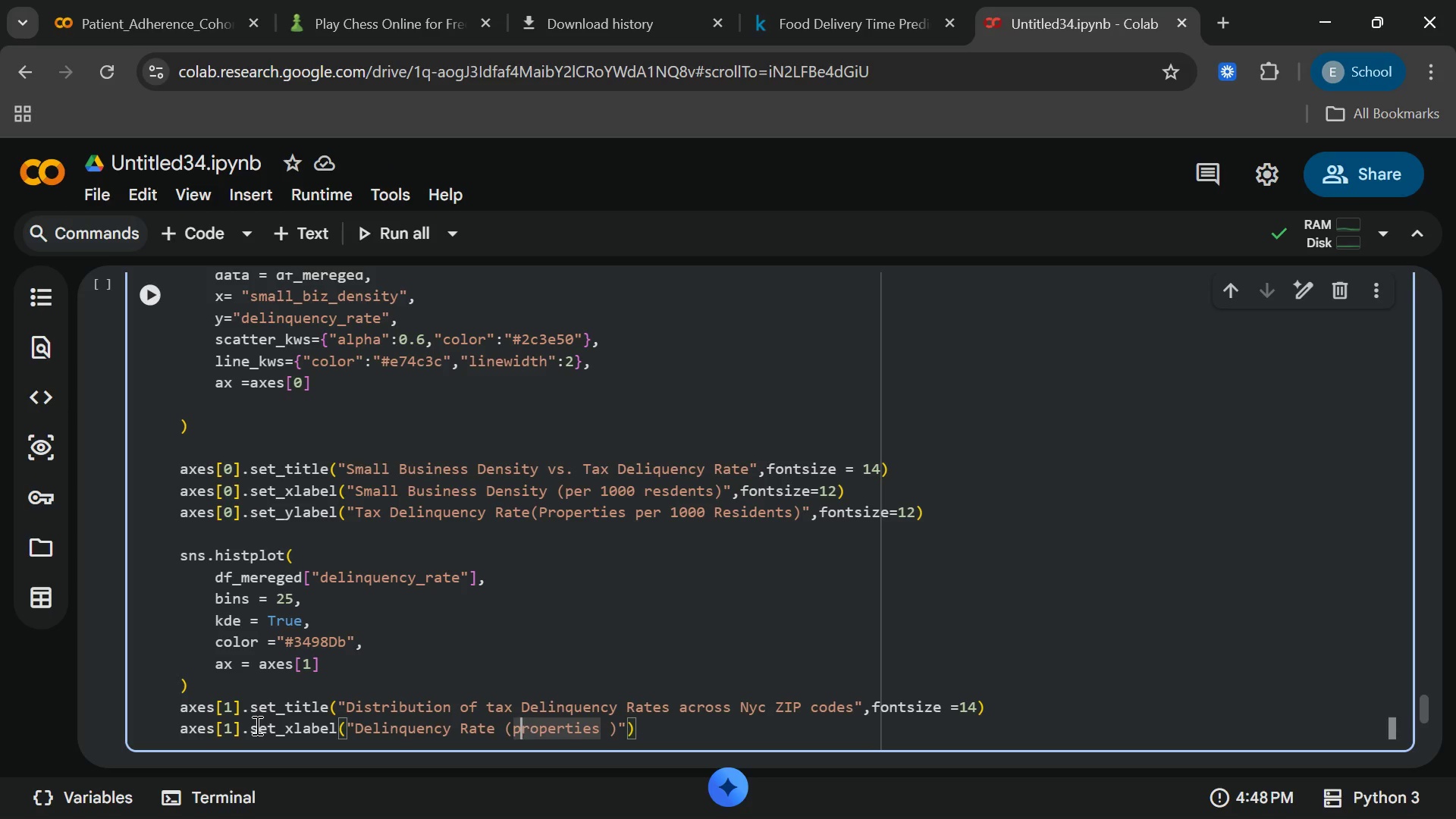 
key(ArrowLeft)
 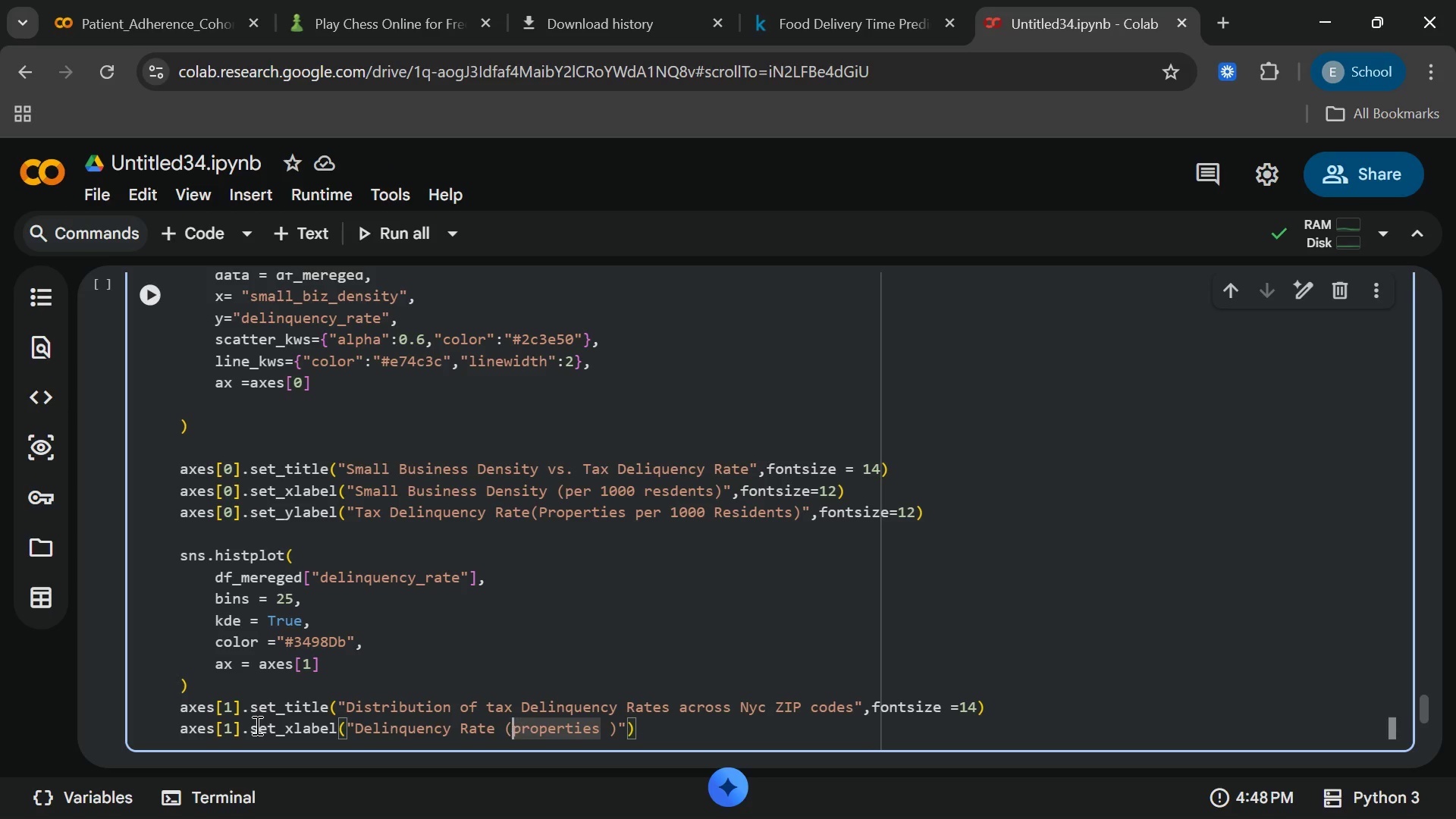 
key(ArrowLeft)
 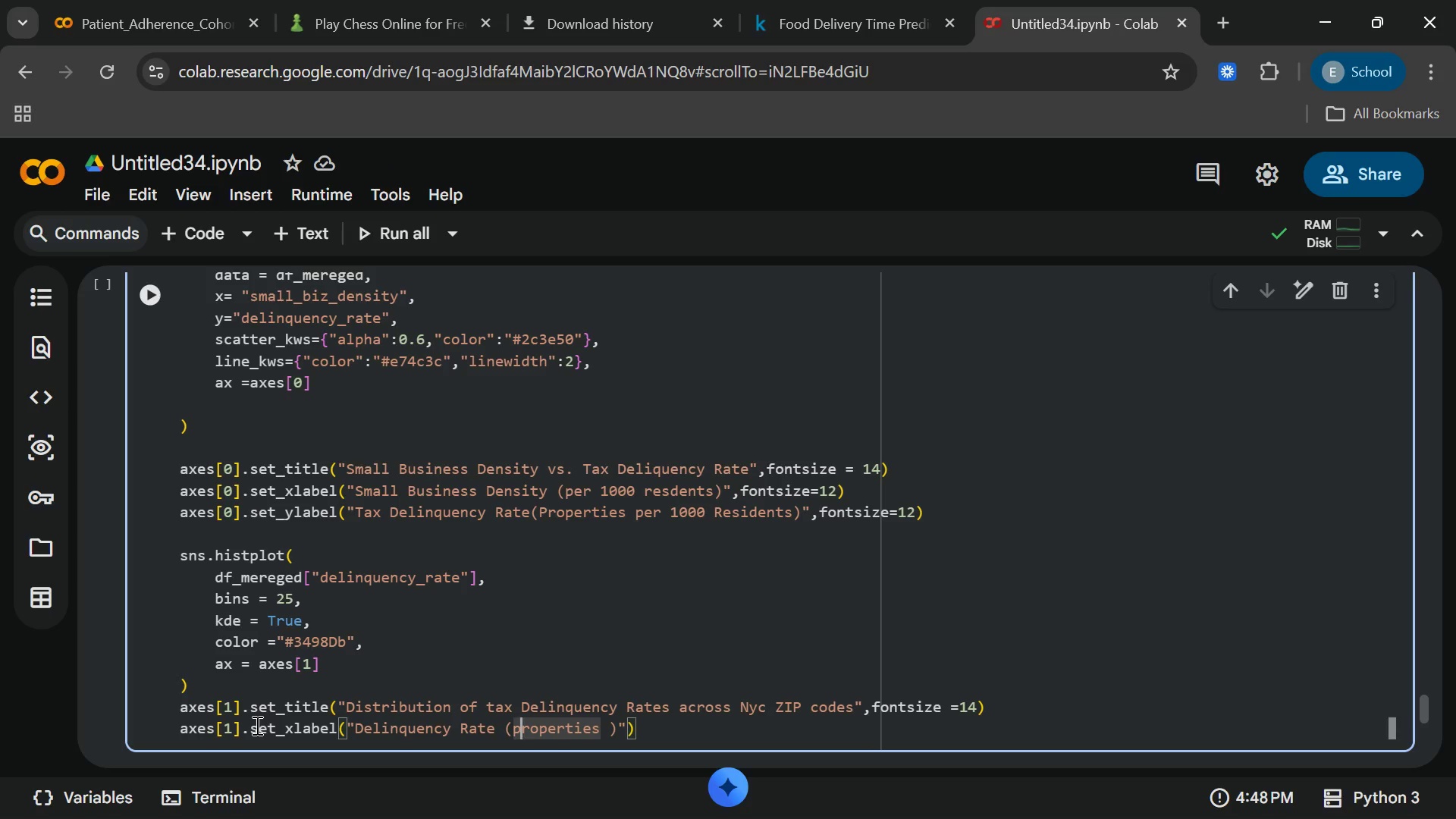 
key(ArrowRight)
 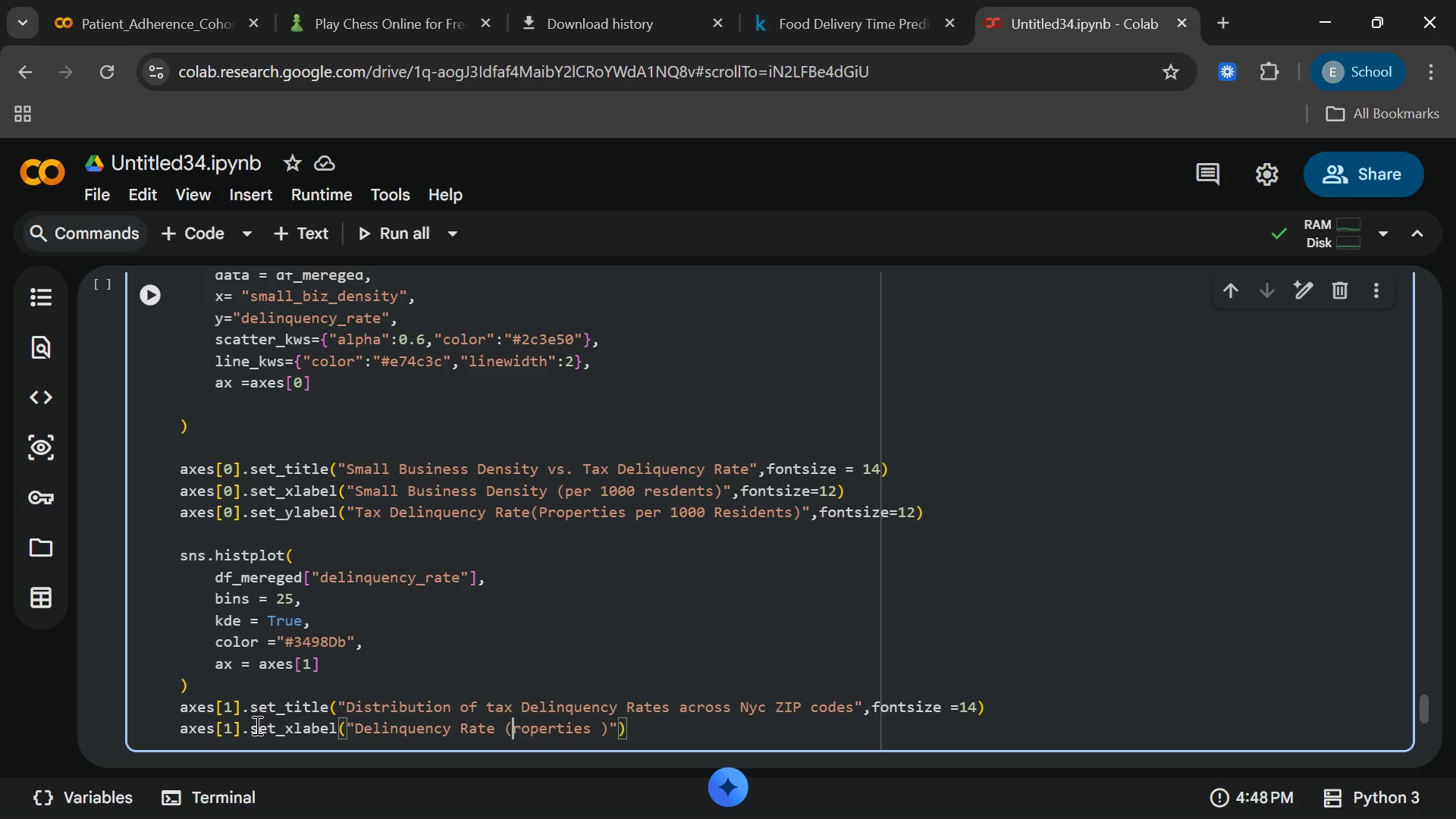 
key(Backspace)
 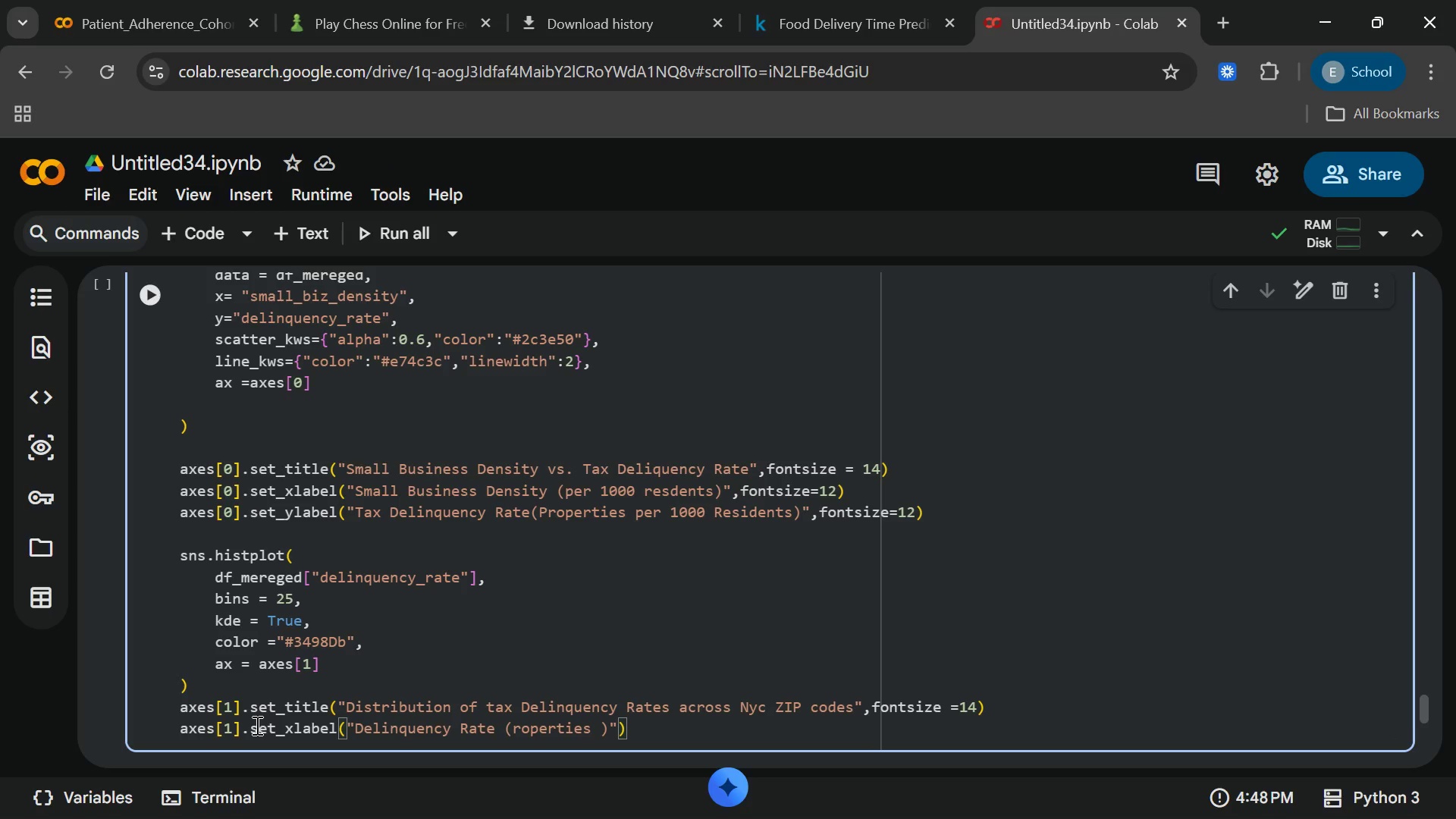 
key(Shift+P)
 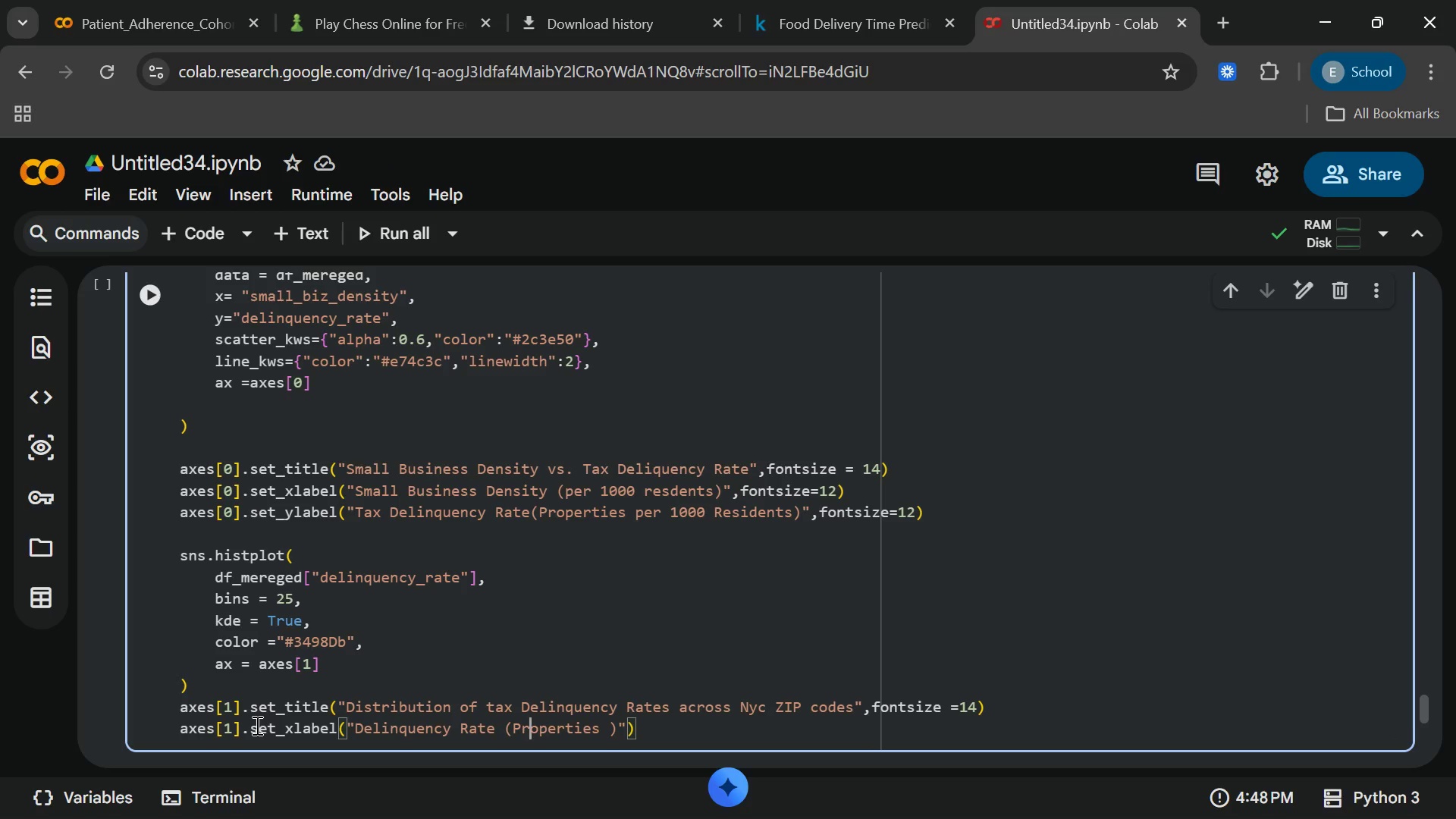 
hold_key(key=ArrowRight, duration=0.78)
 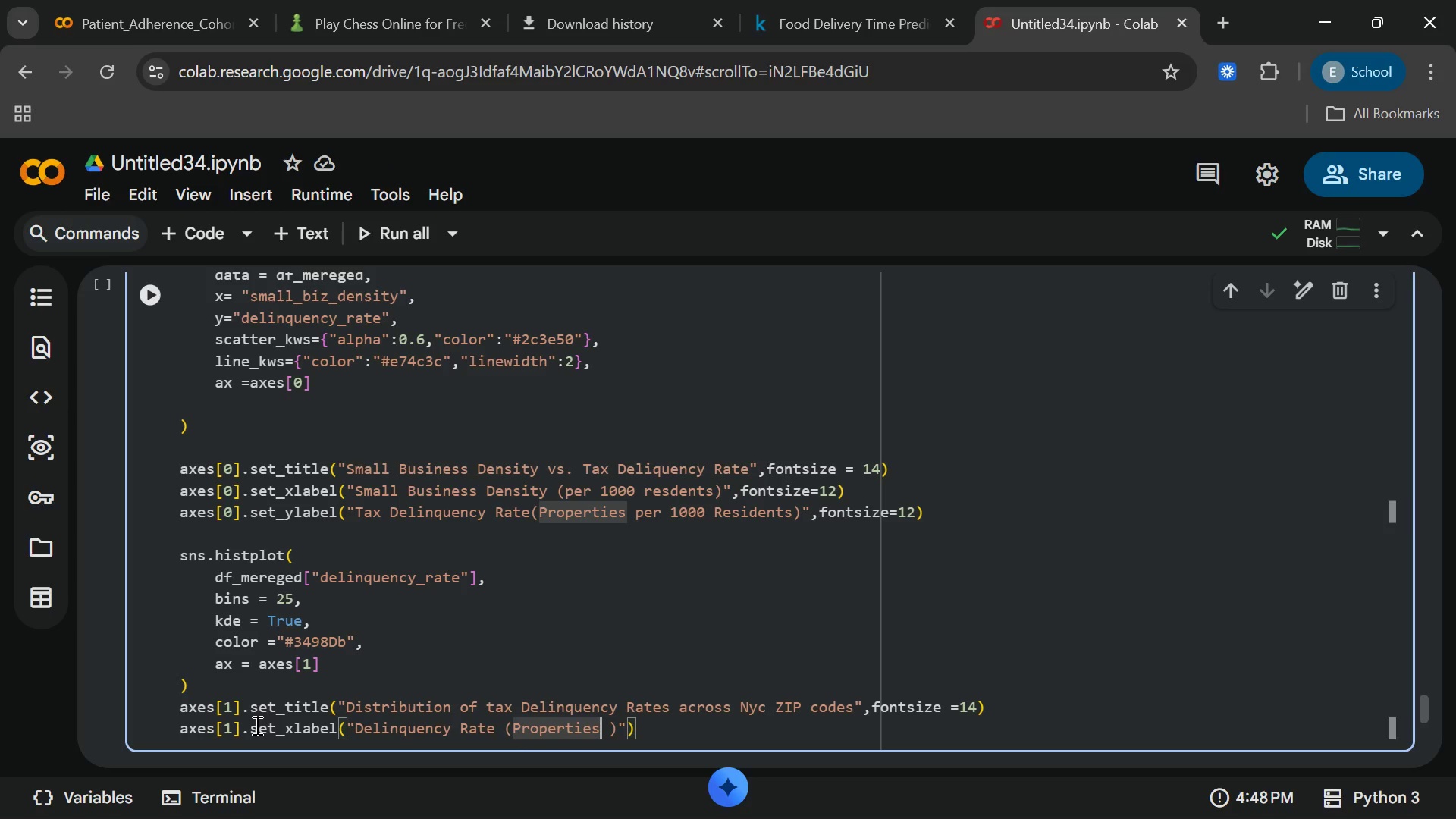 
key(ArrowRight)
 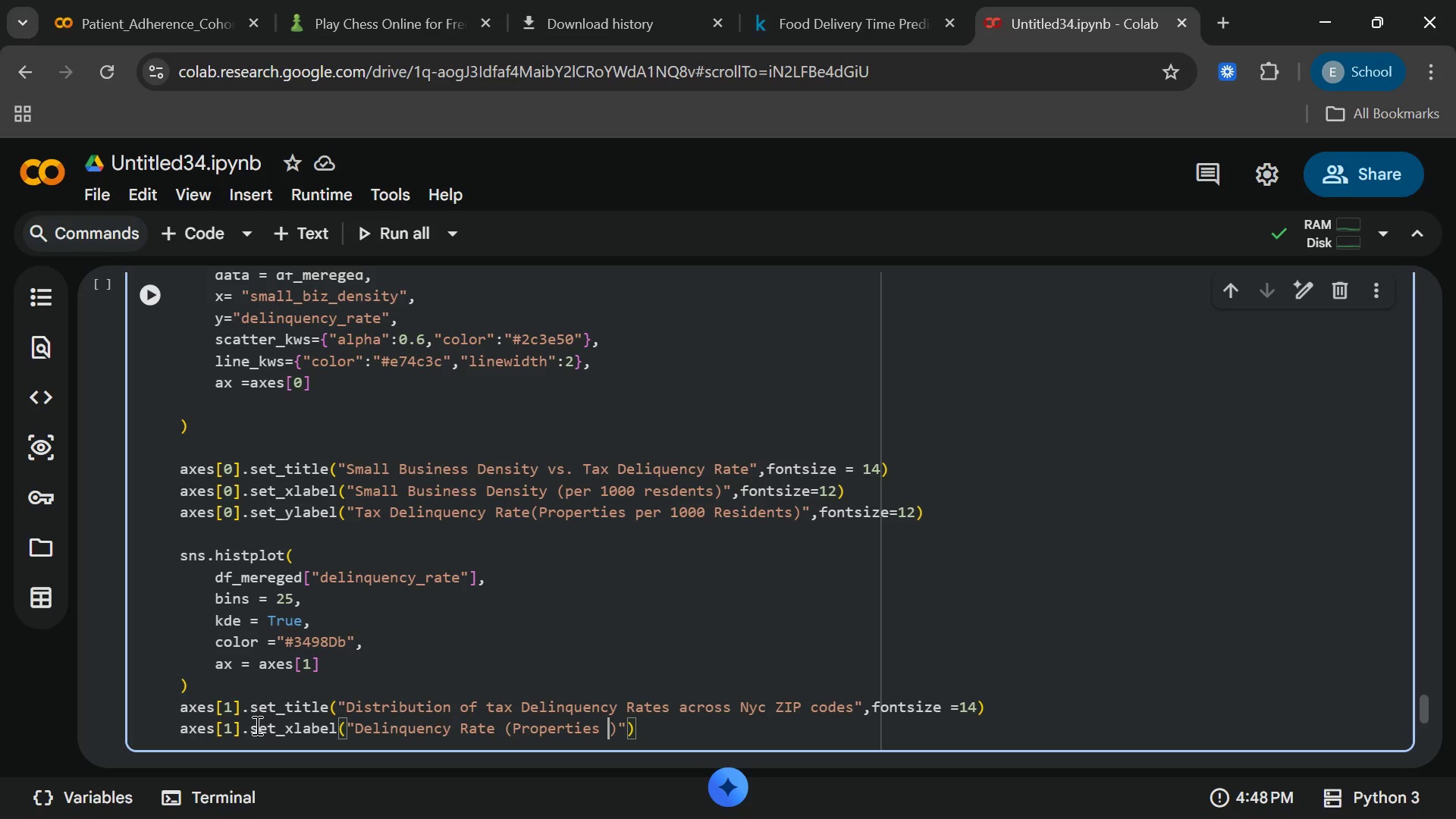 
key(ArrowRight)
 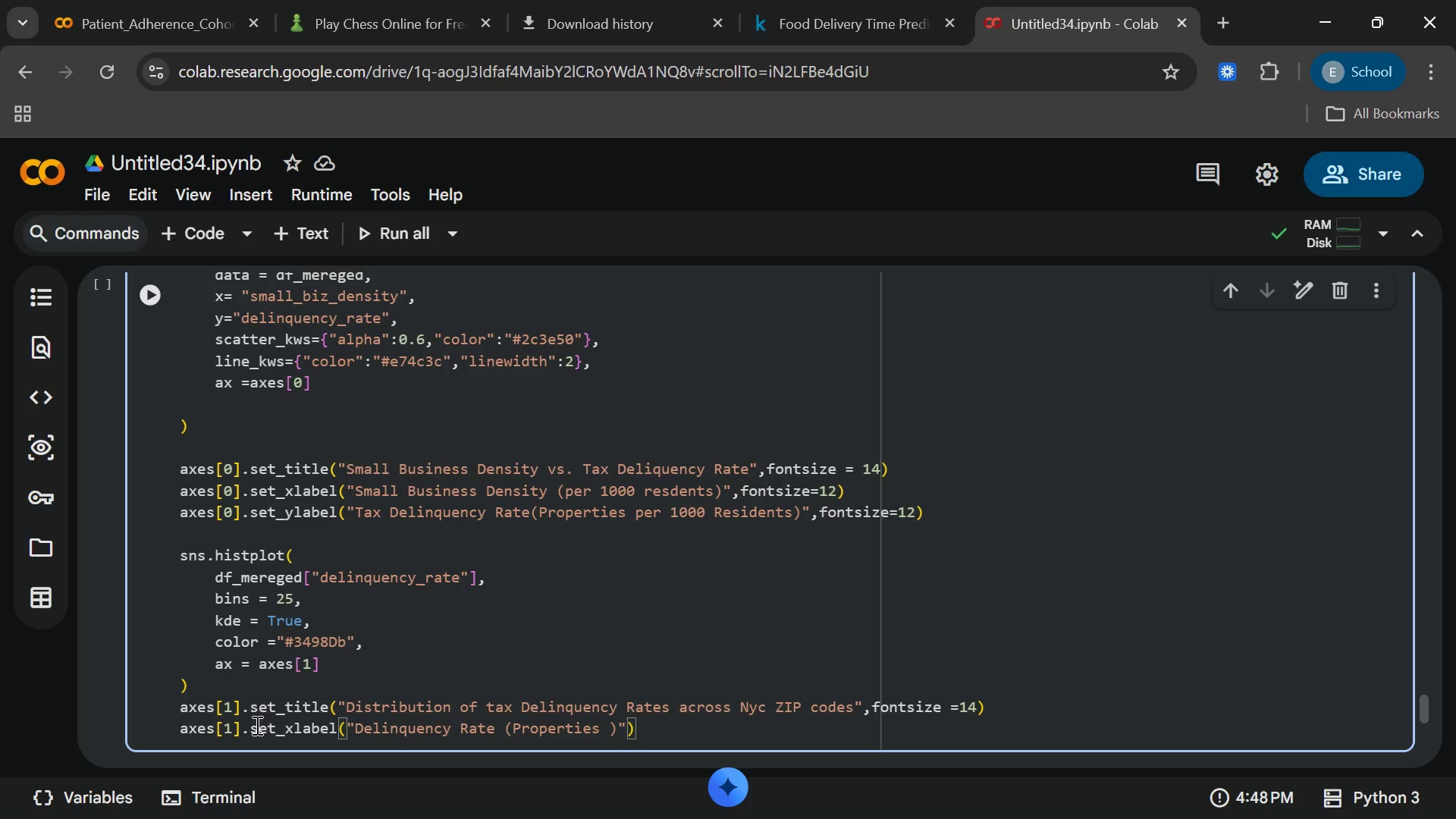 
type(Per 1000 Residents)
 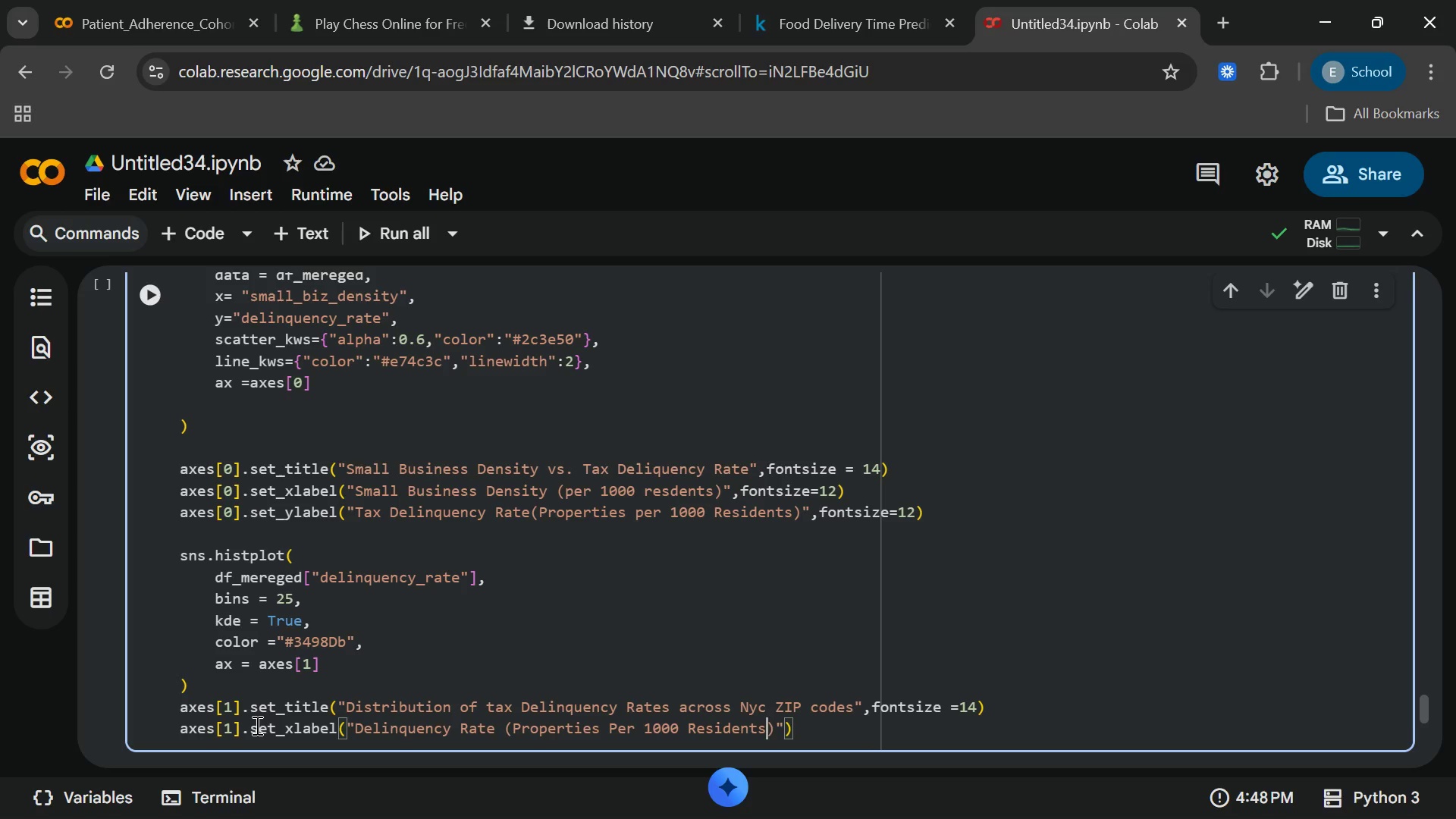 
key(ArrowRight)
 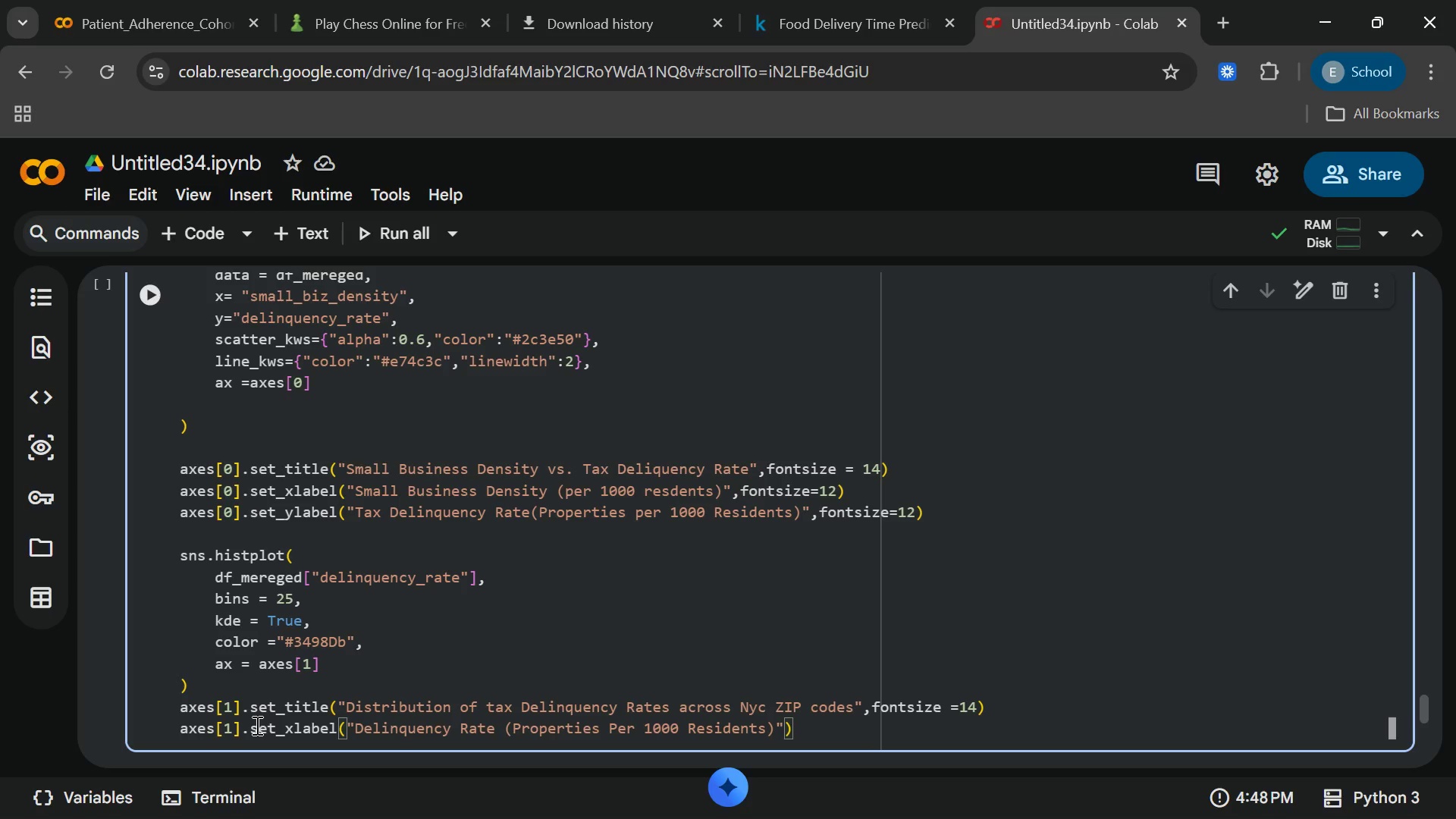 
type(,fontsize)
 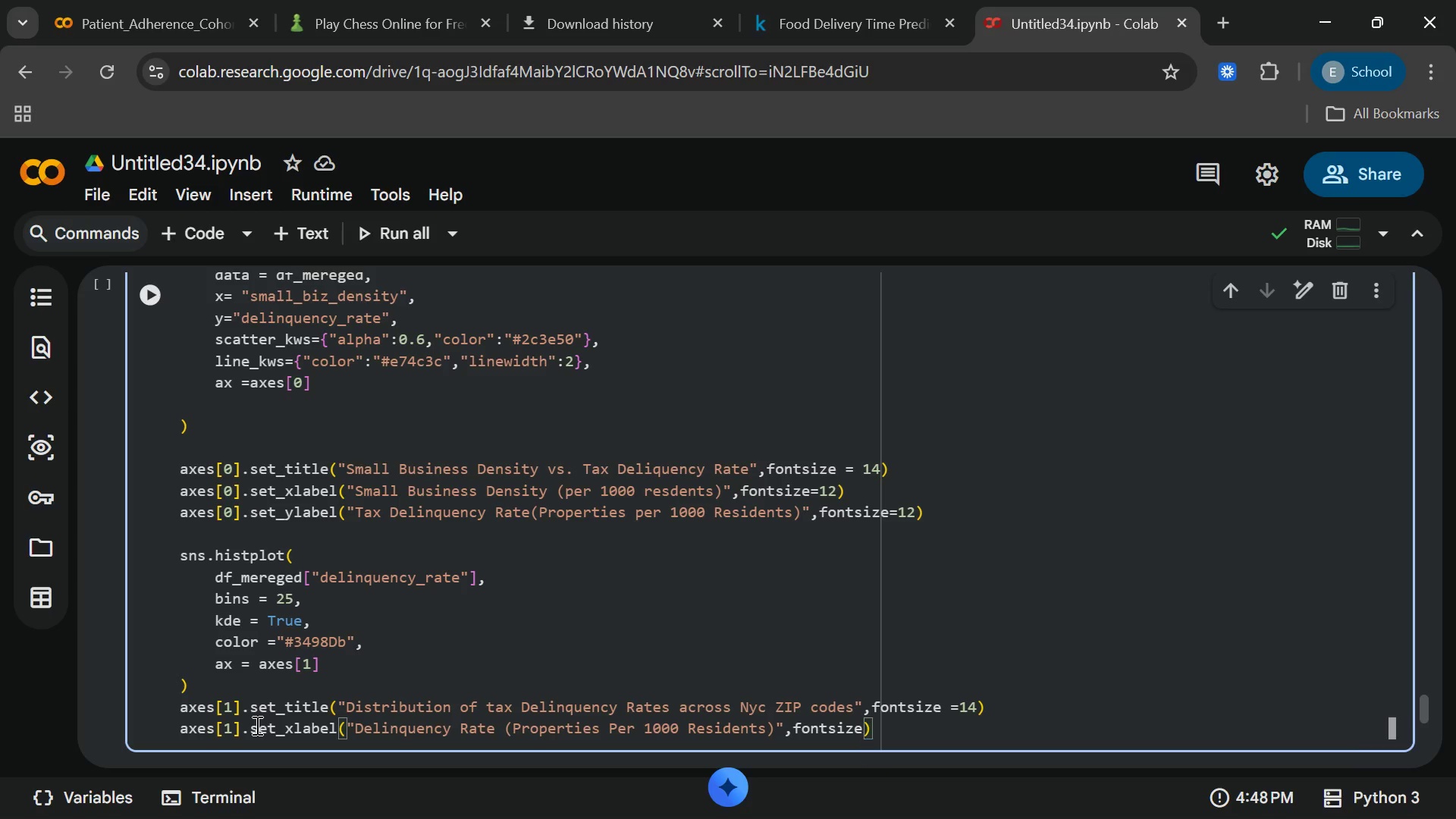 
key(Enter)
 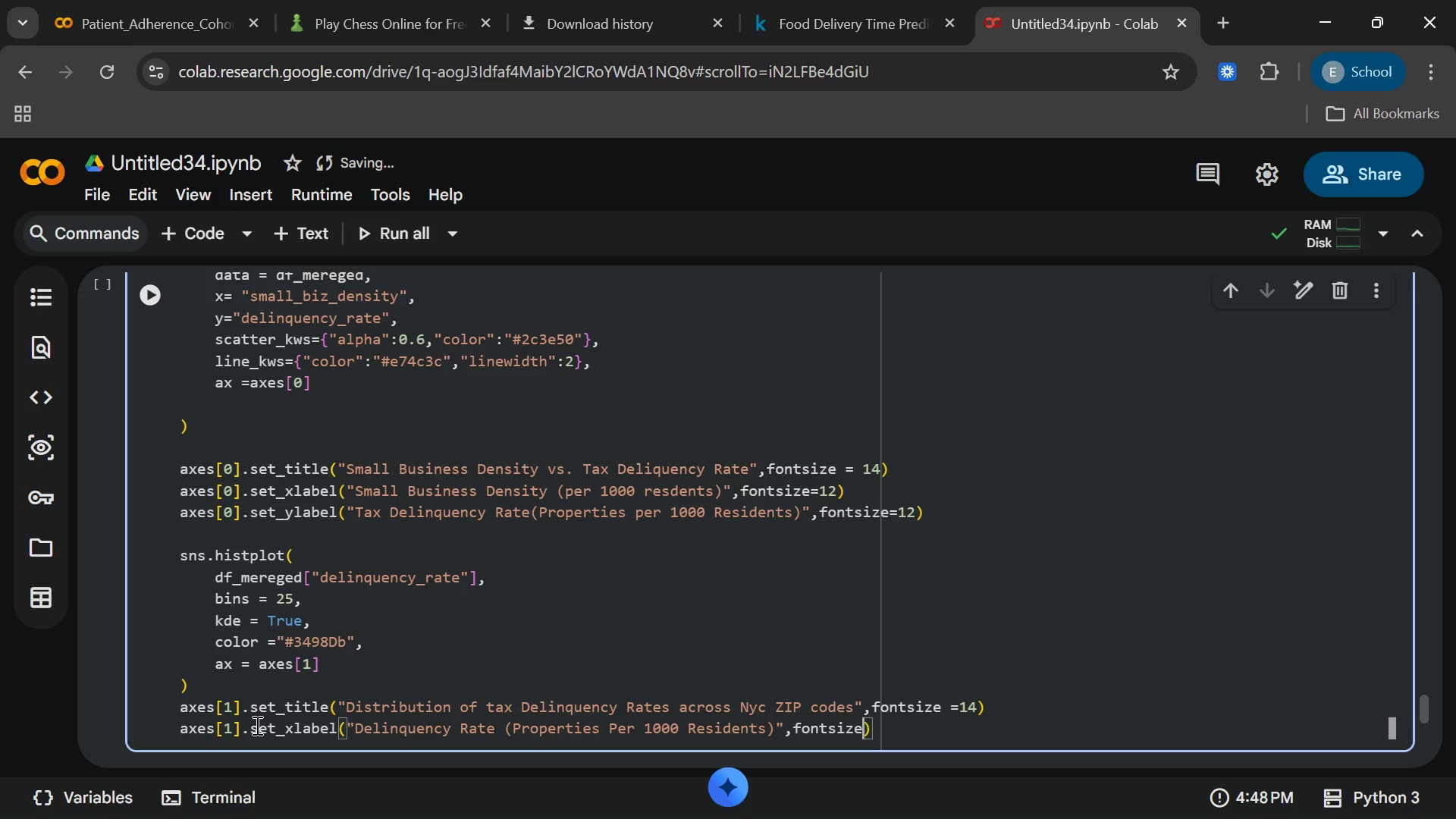 
type( - )
key(Backspace)
key(Backspace)
type(+)
key(Backspace)
type(= 12[End])
 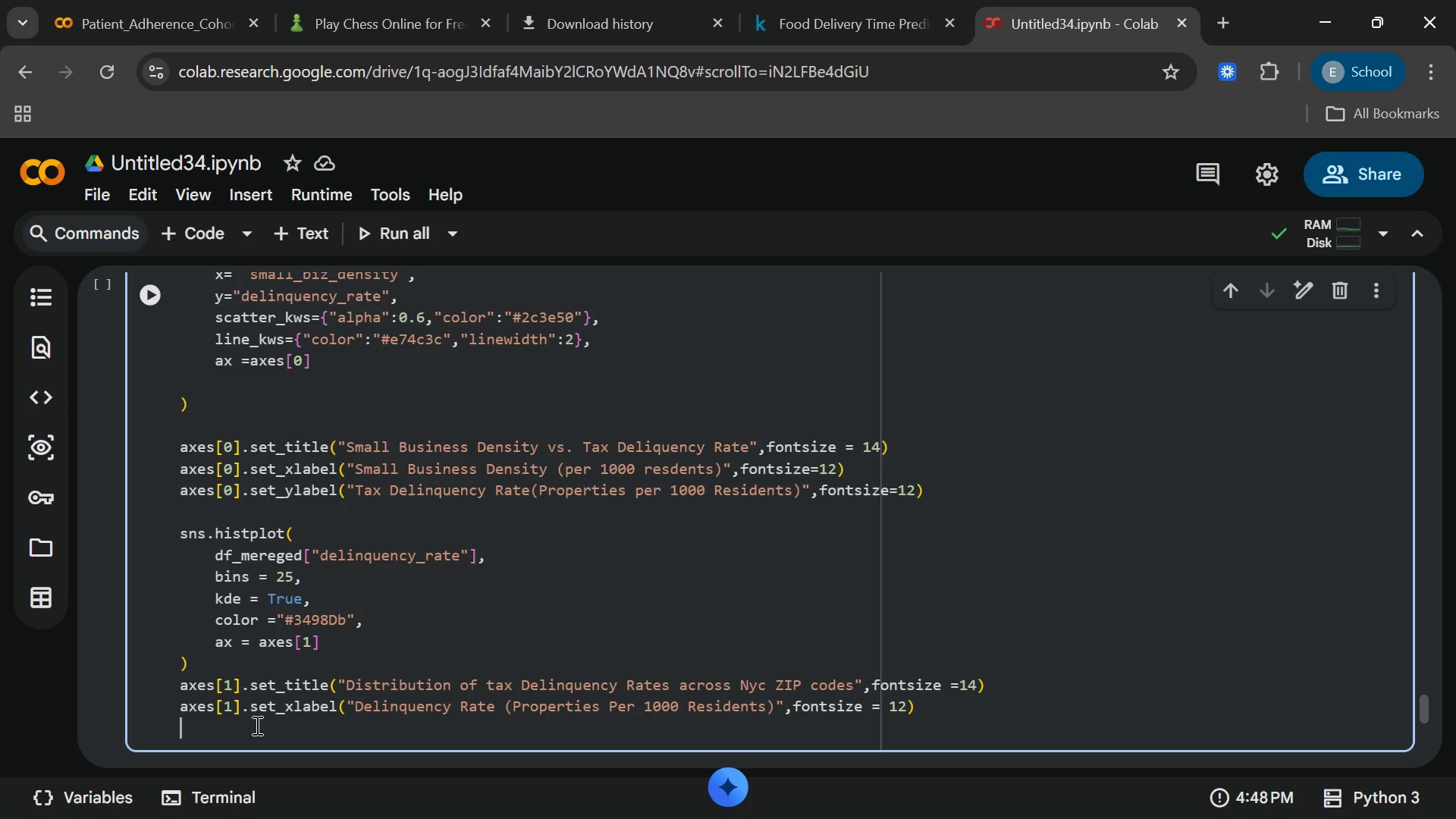 
 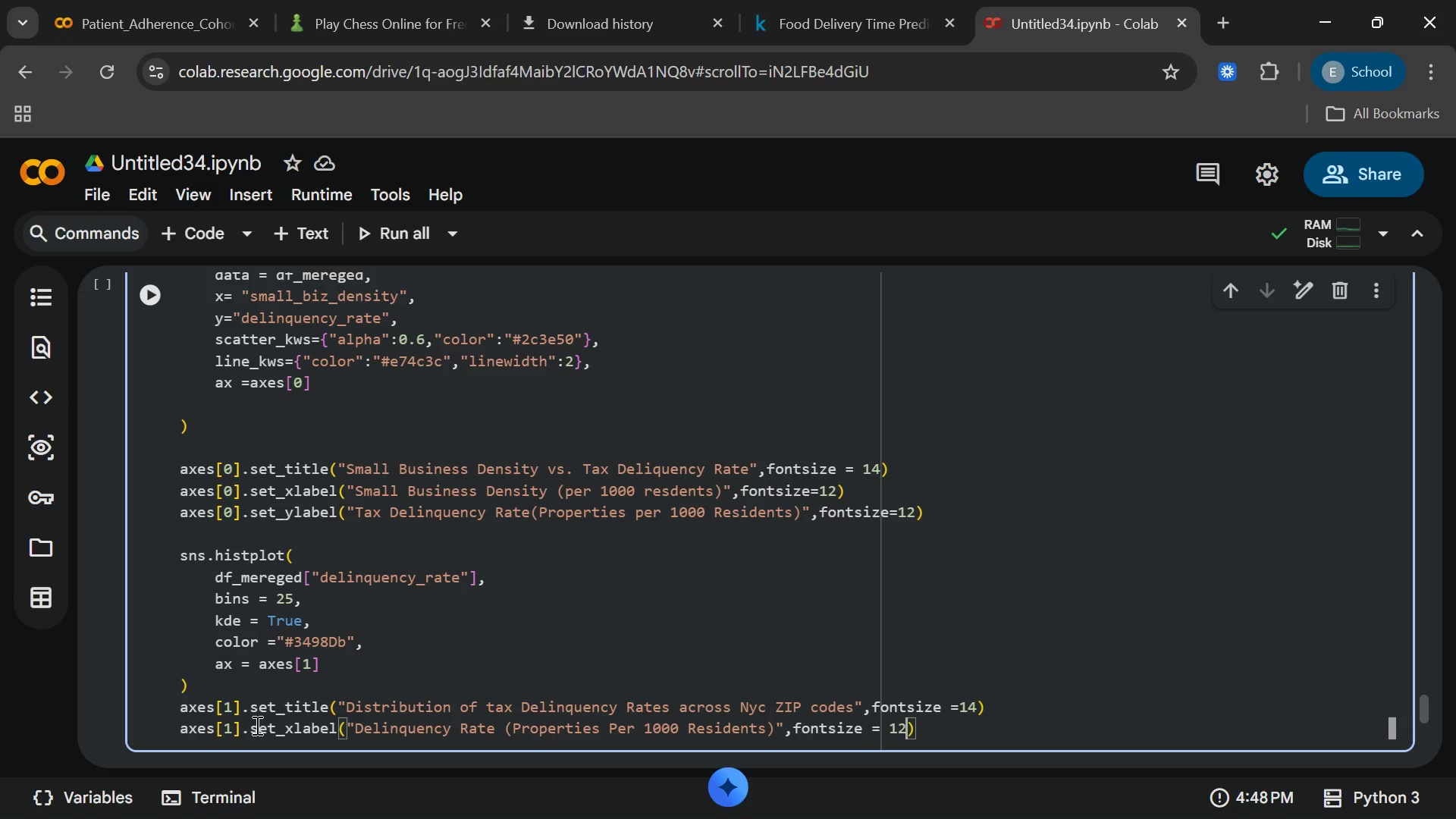 
key(Enter)
 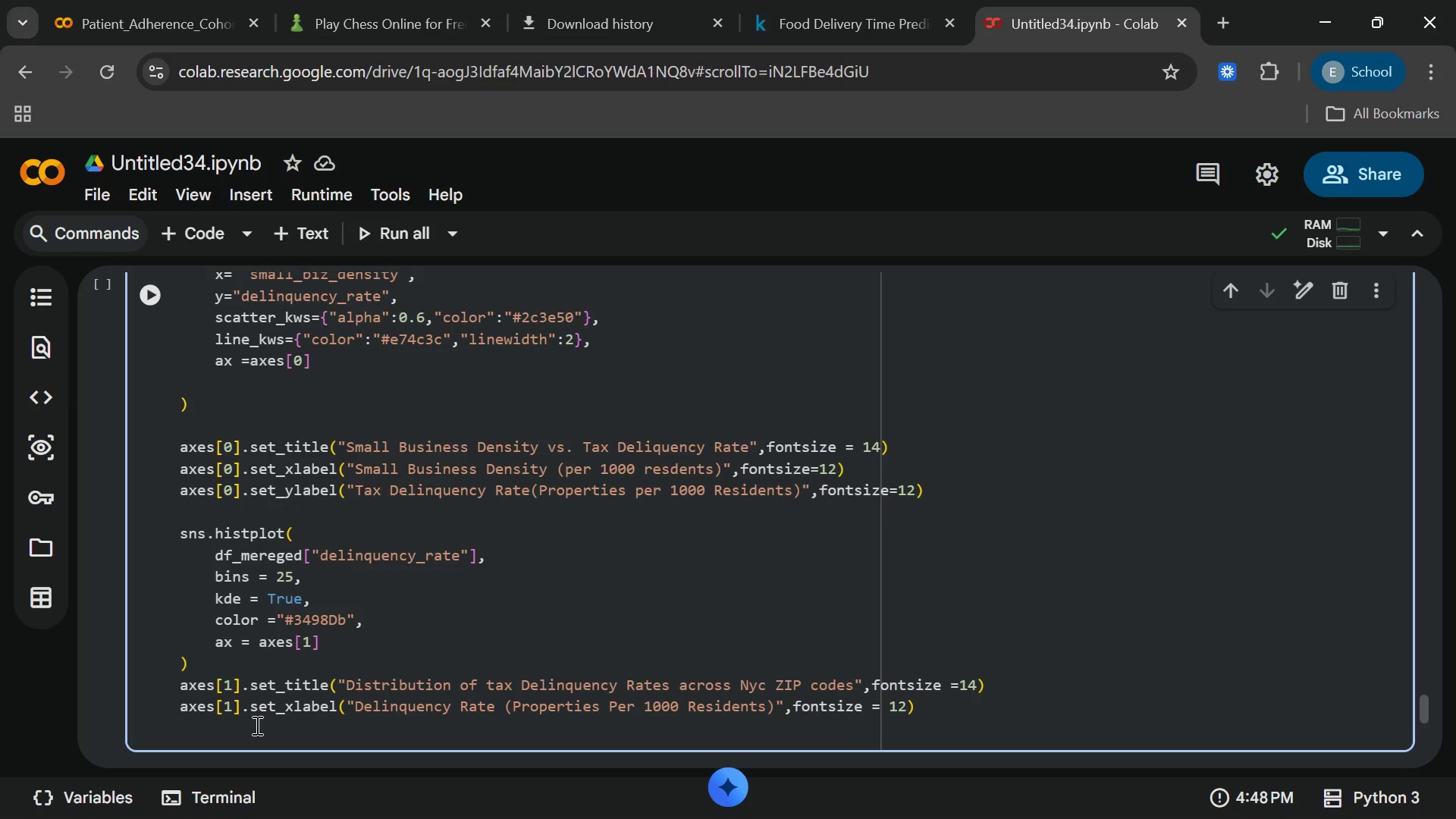 
type(axes[1[End].set_)
 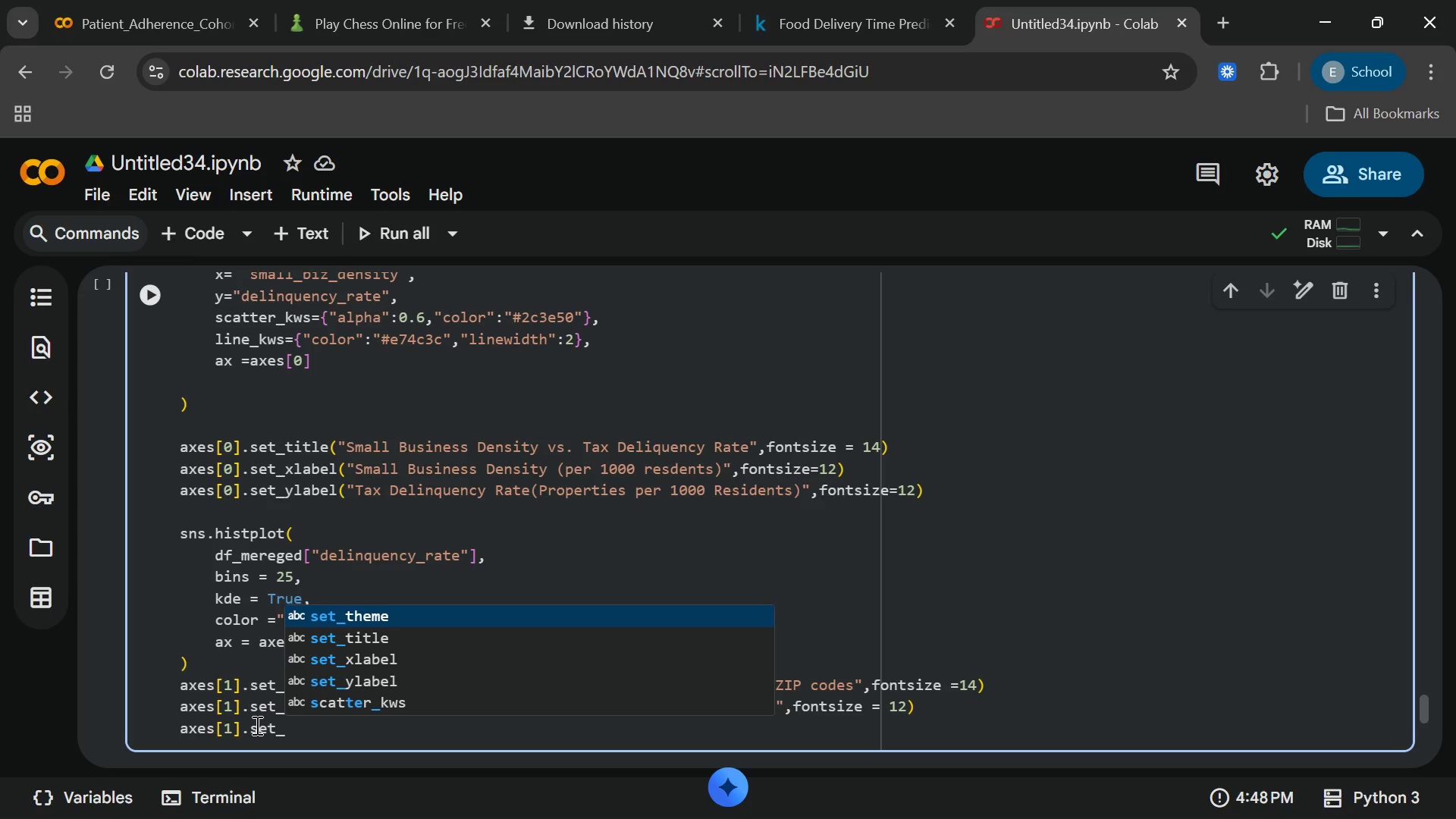 
wait(5.5)
 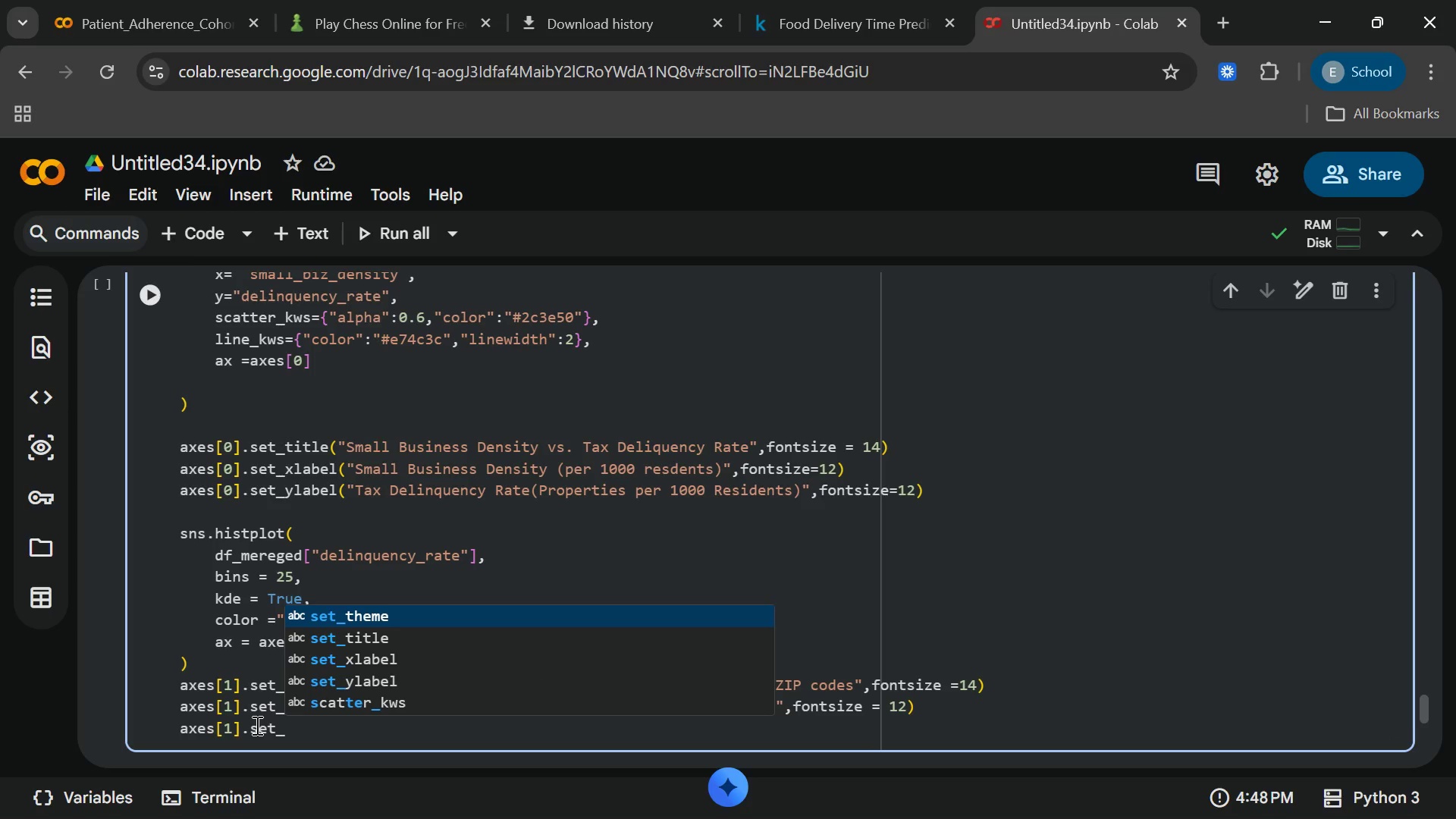 
left_click([353, 684])
 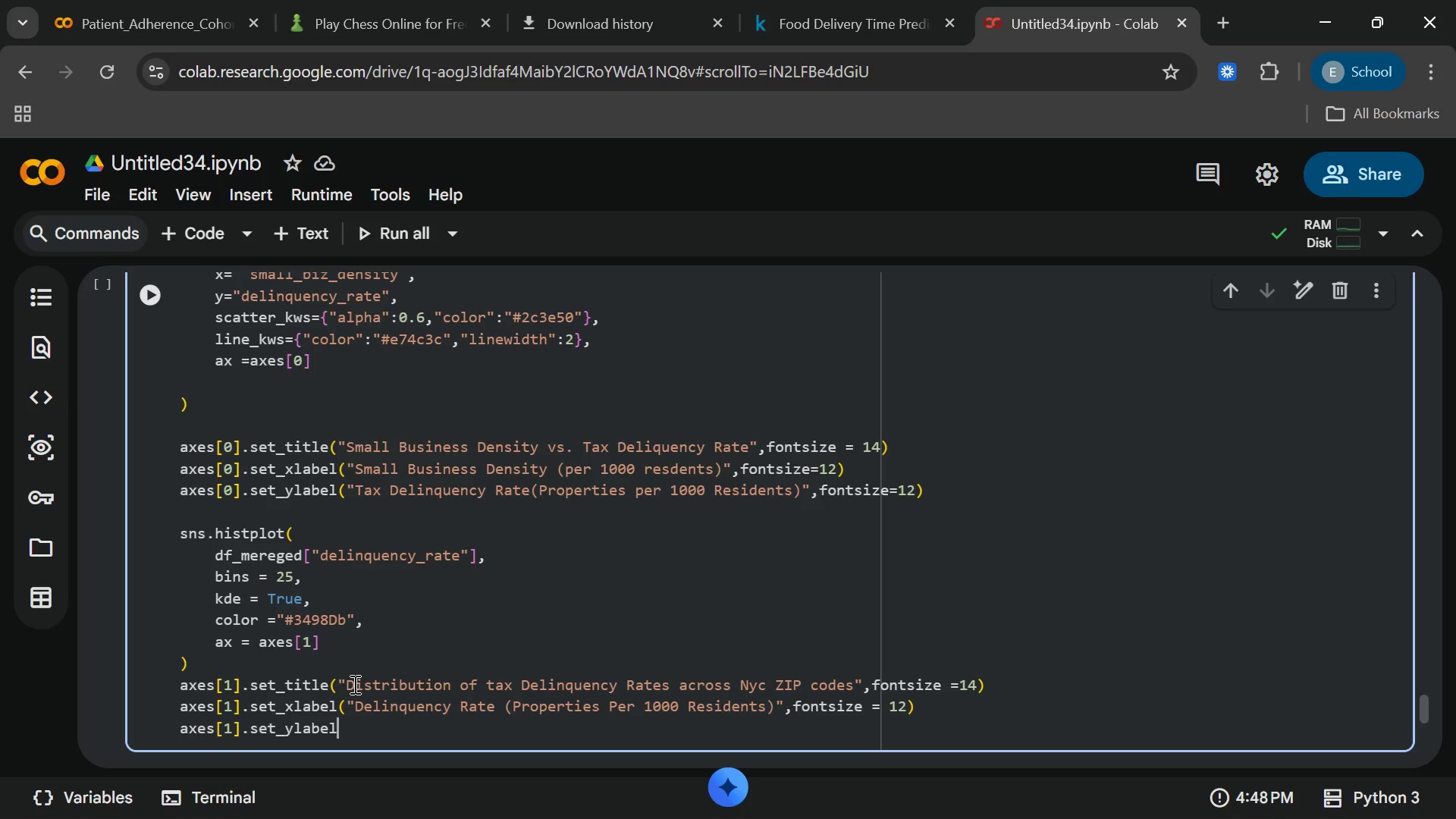 
type(("Fre)
 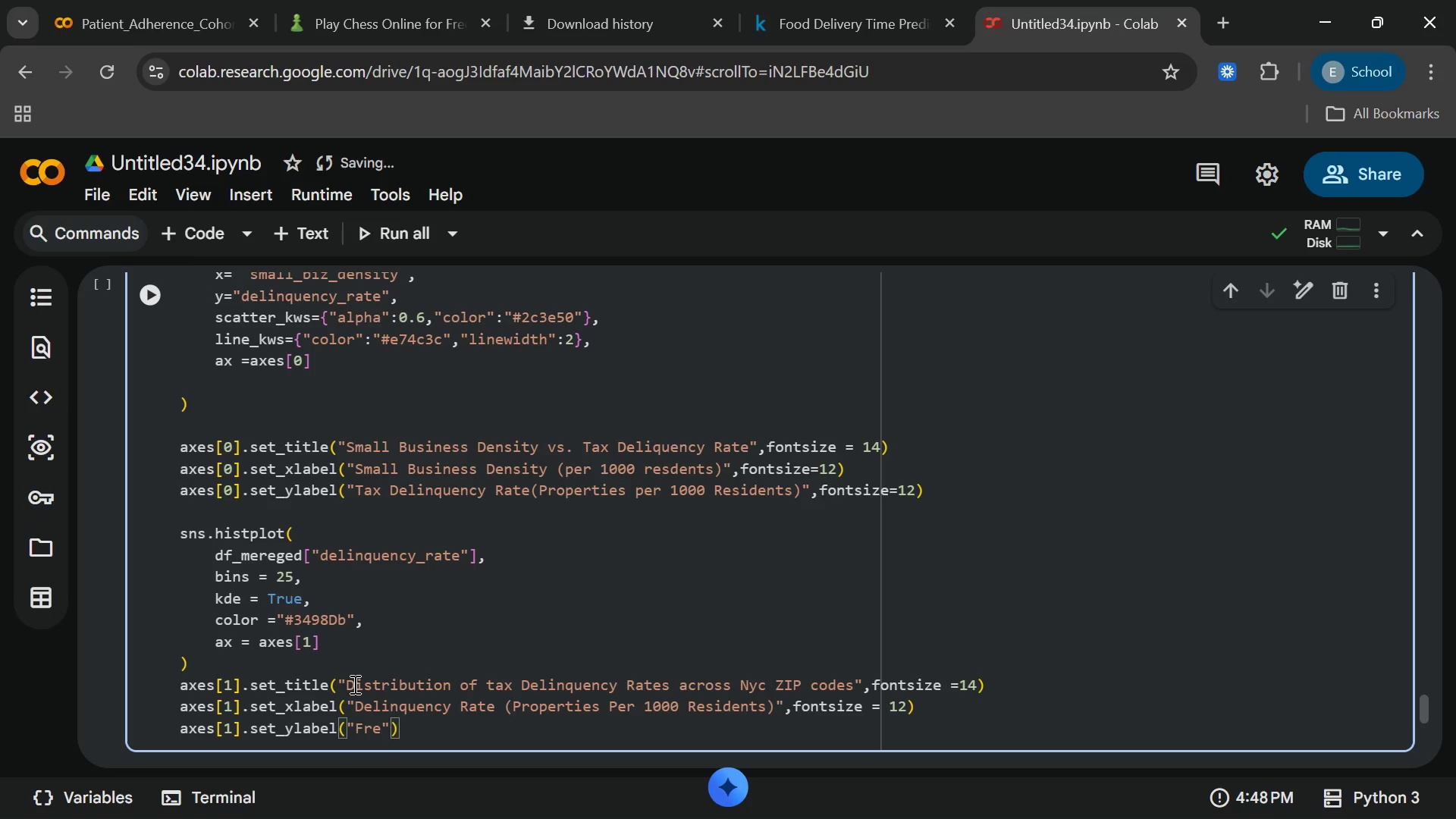 
wait(14.12)
 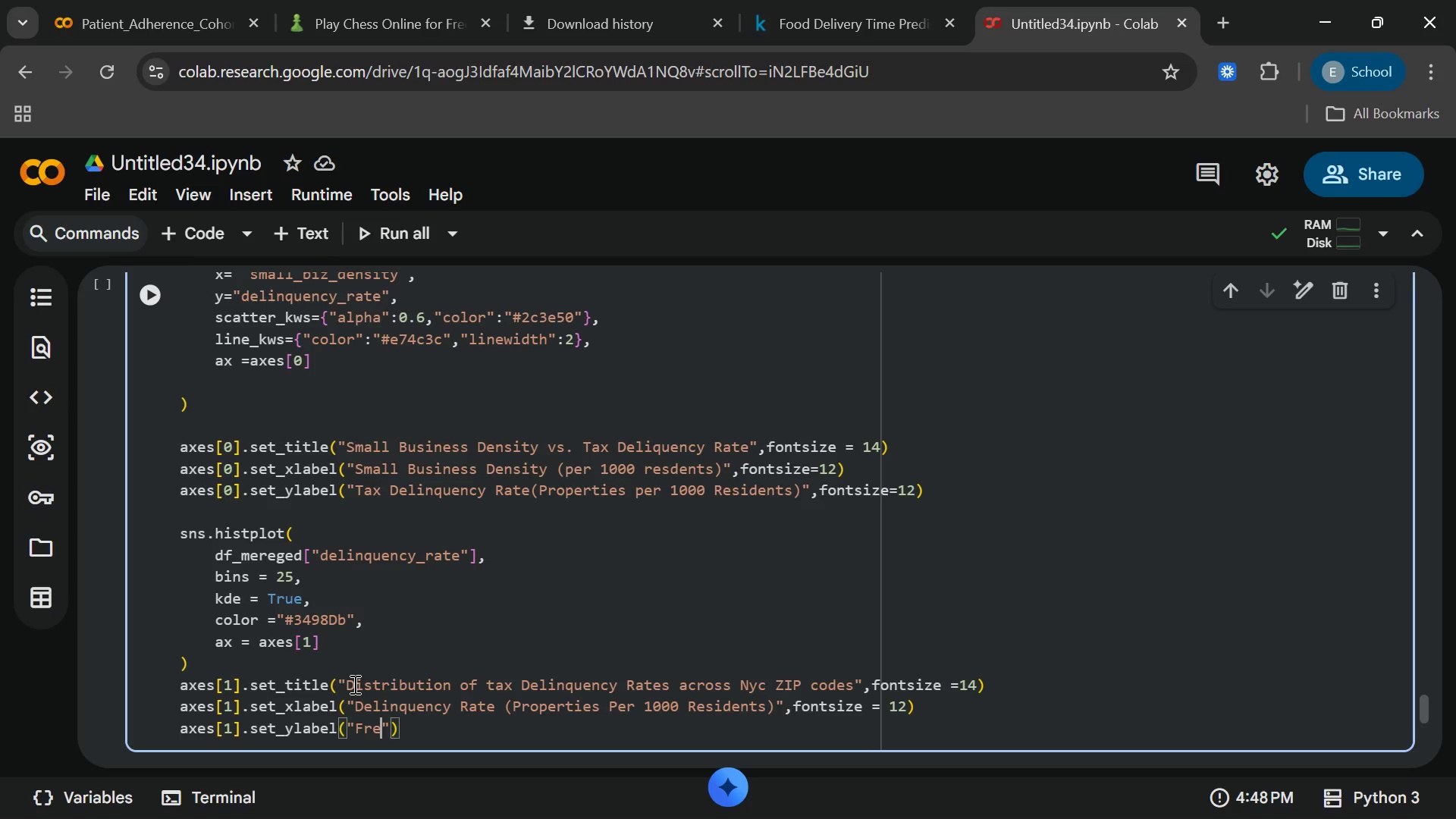 
type(quency (Number of zip)
 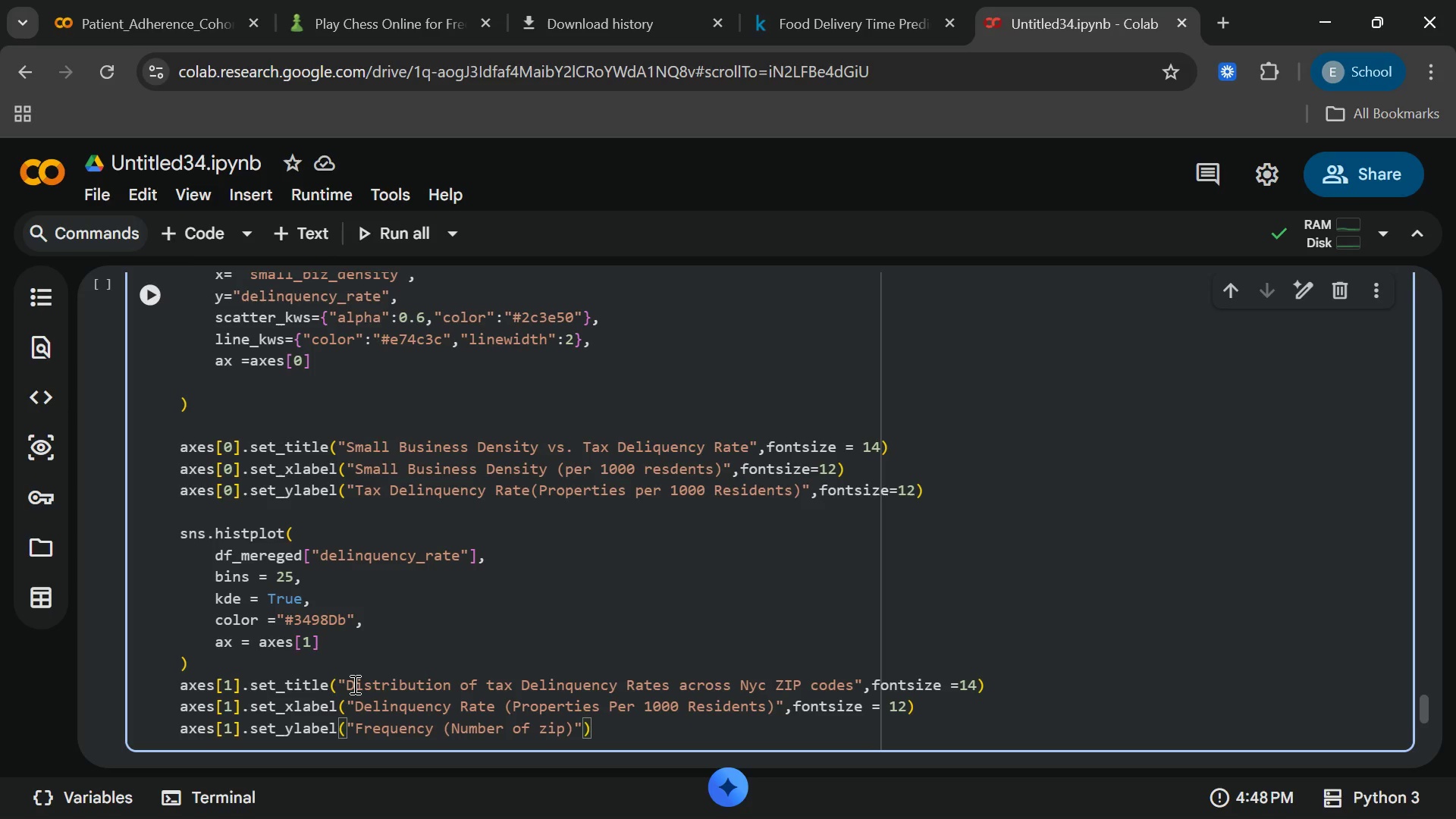 
type( codes)
 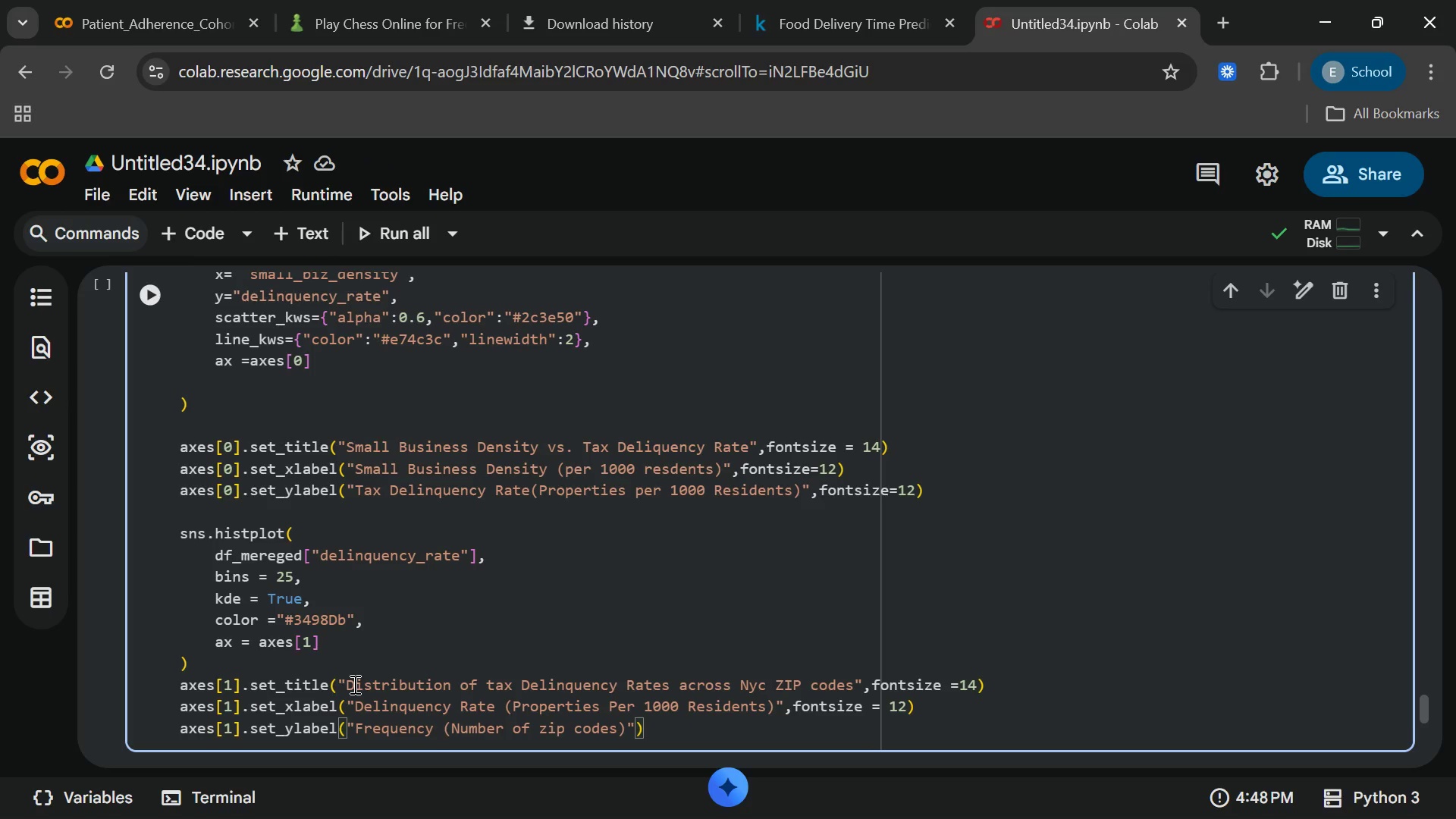 
key(ArrowRight)
 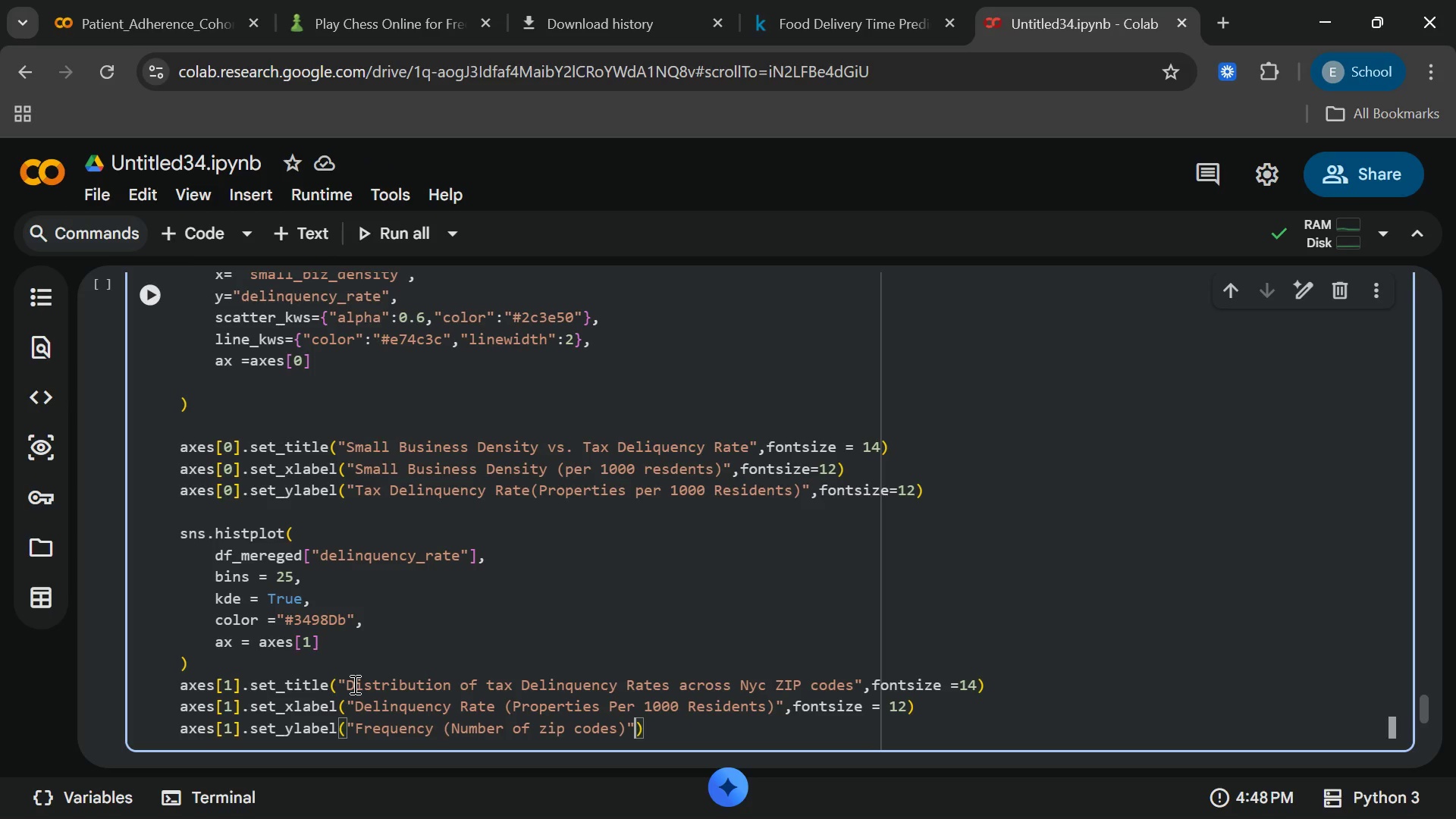 
key(ArrowRight)
 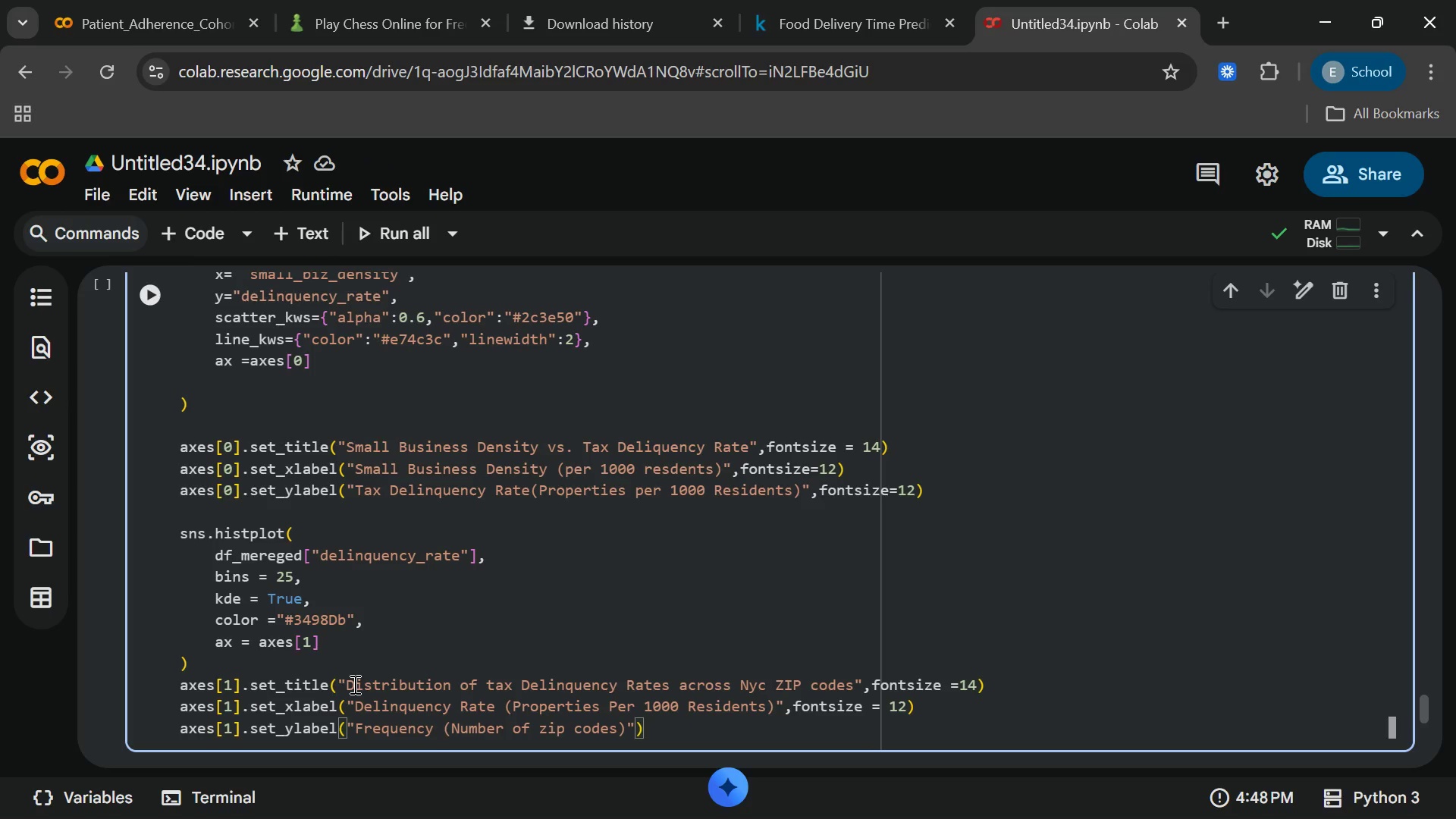 
type(,fontsize)
 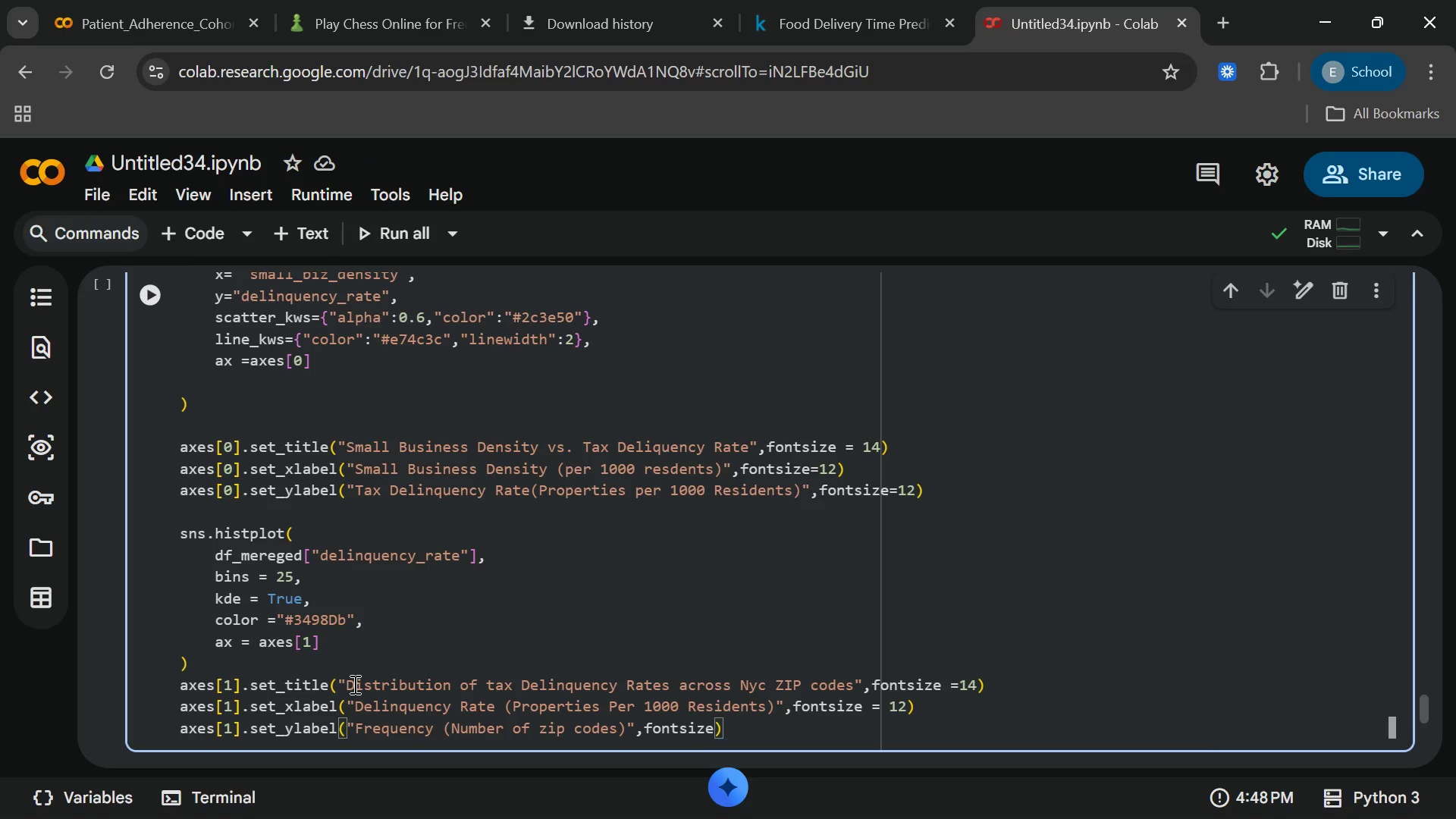 
key(Enter)
 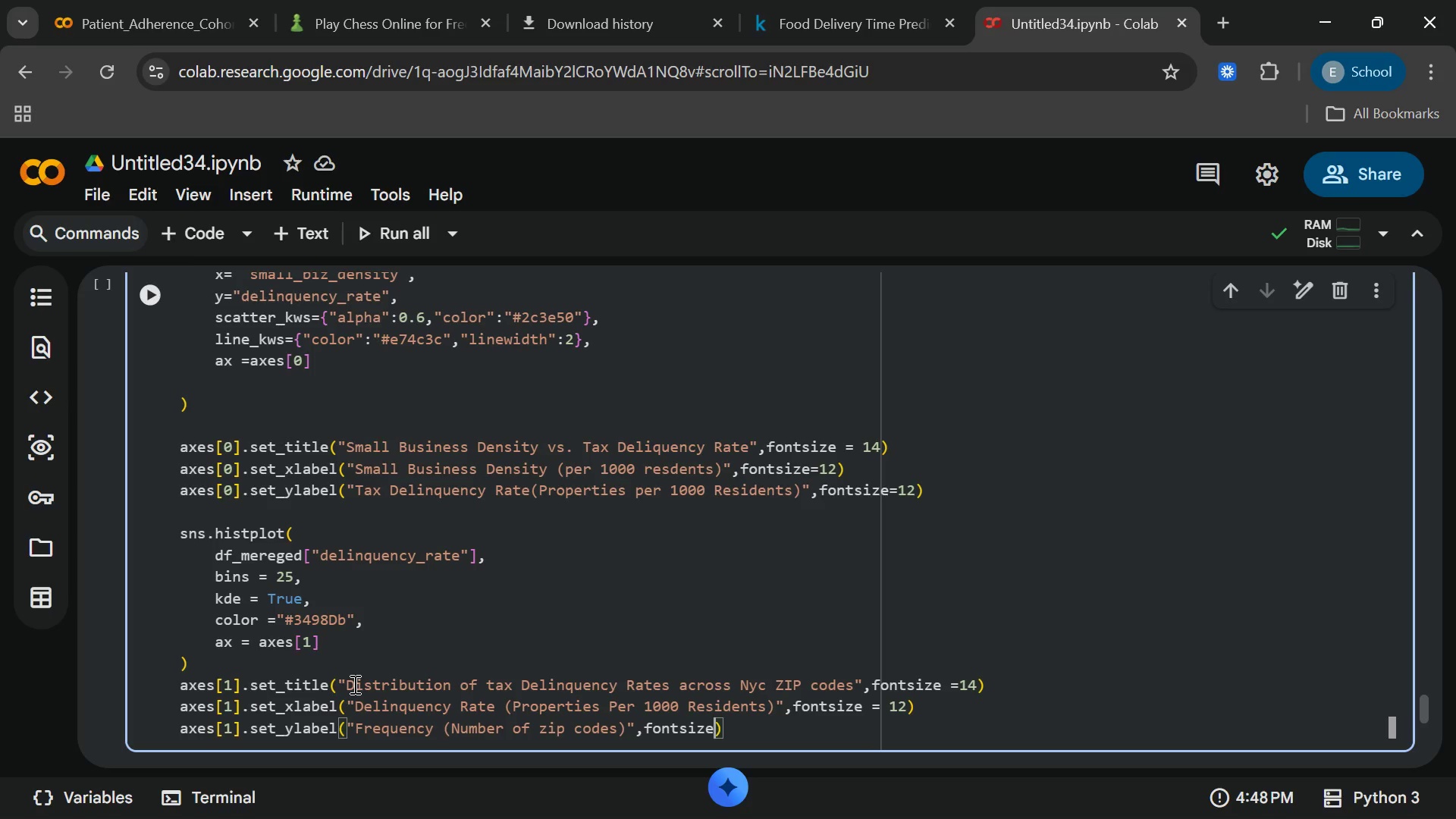 
type( = 12[End])
 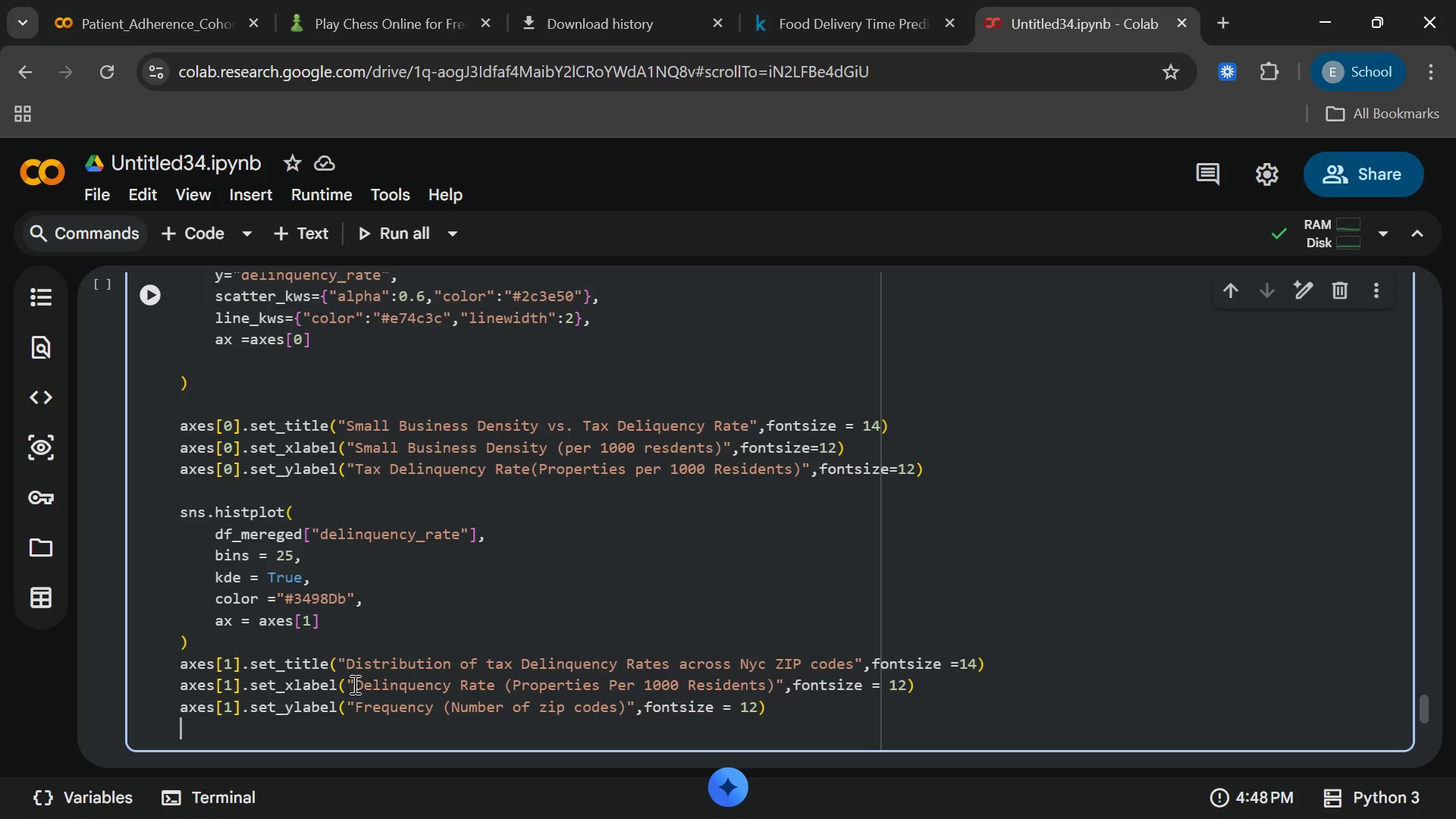 
key(Enter)
 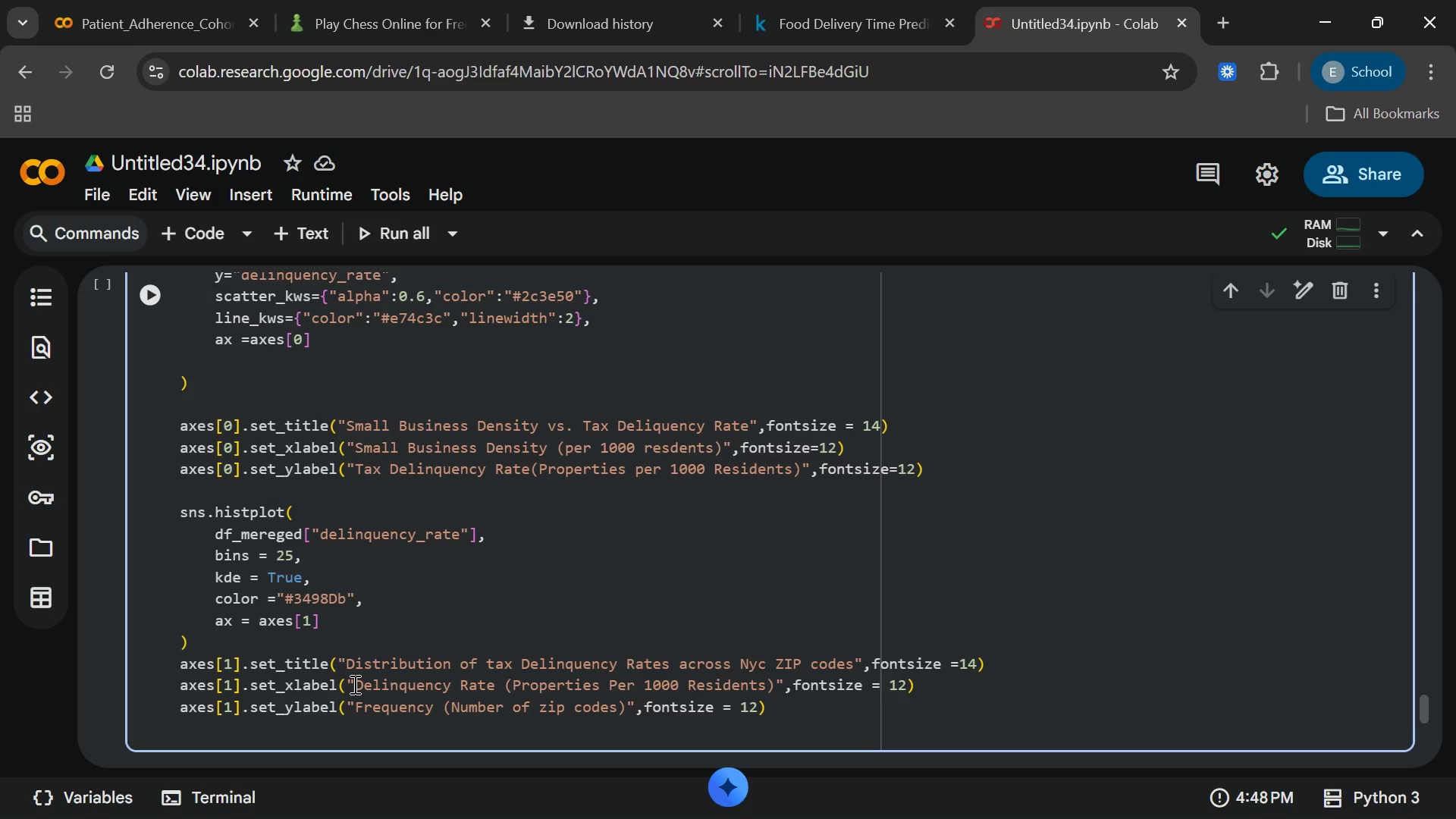 
type(plt)
 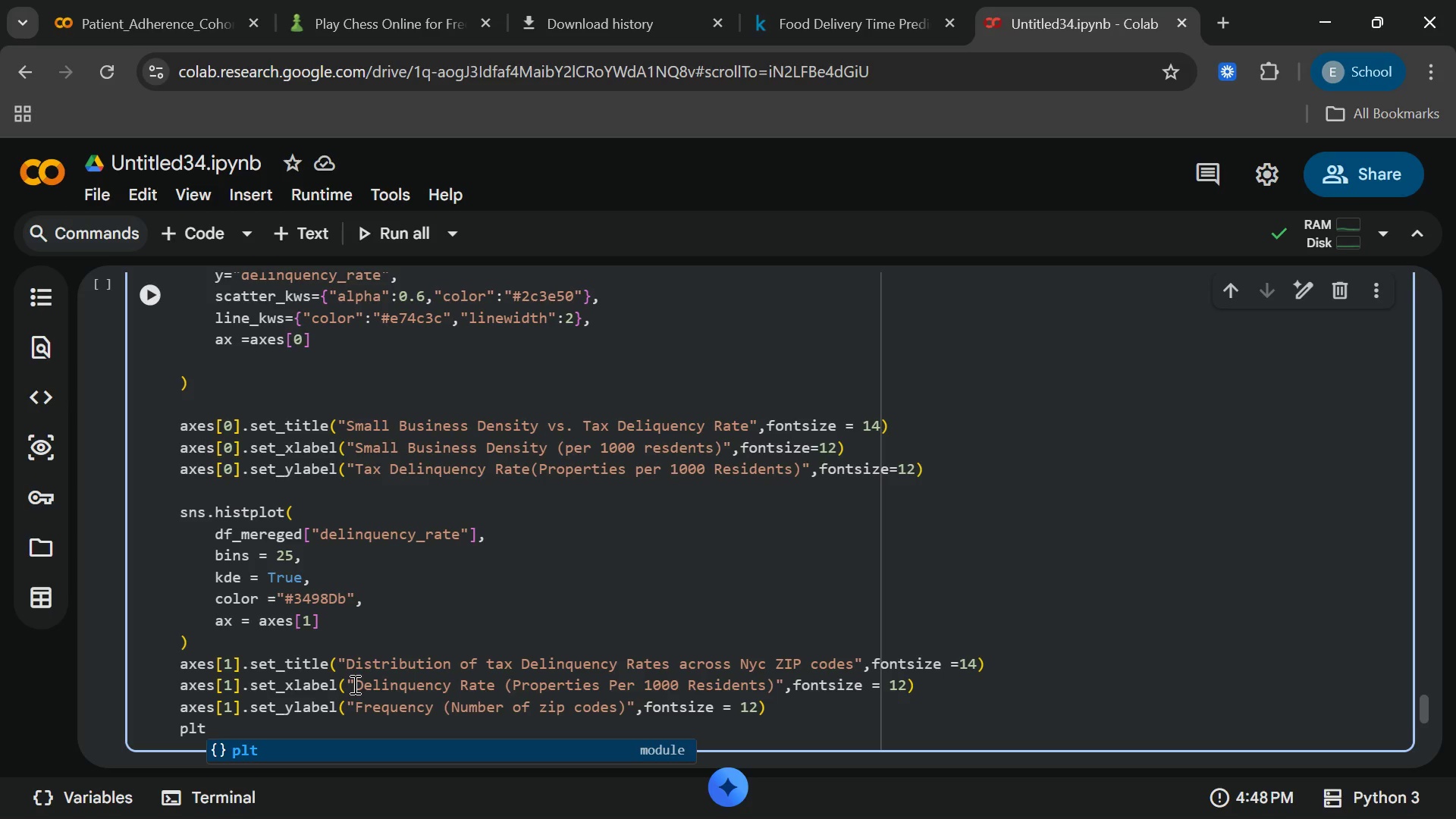 
key(Enter)
 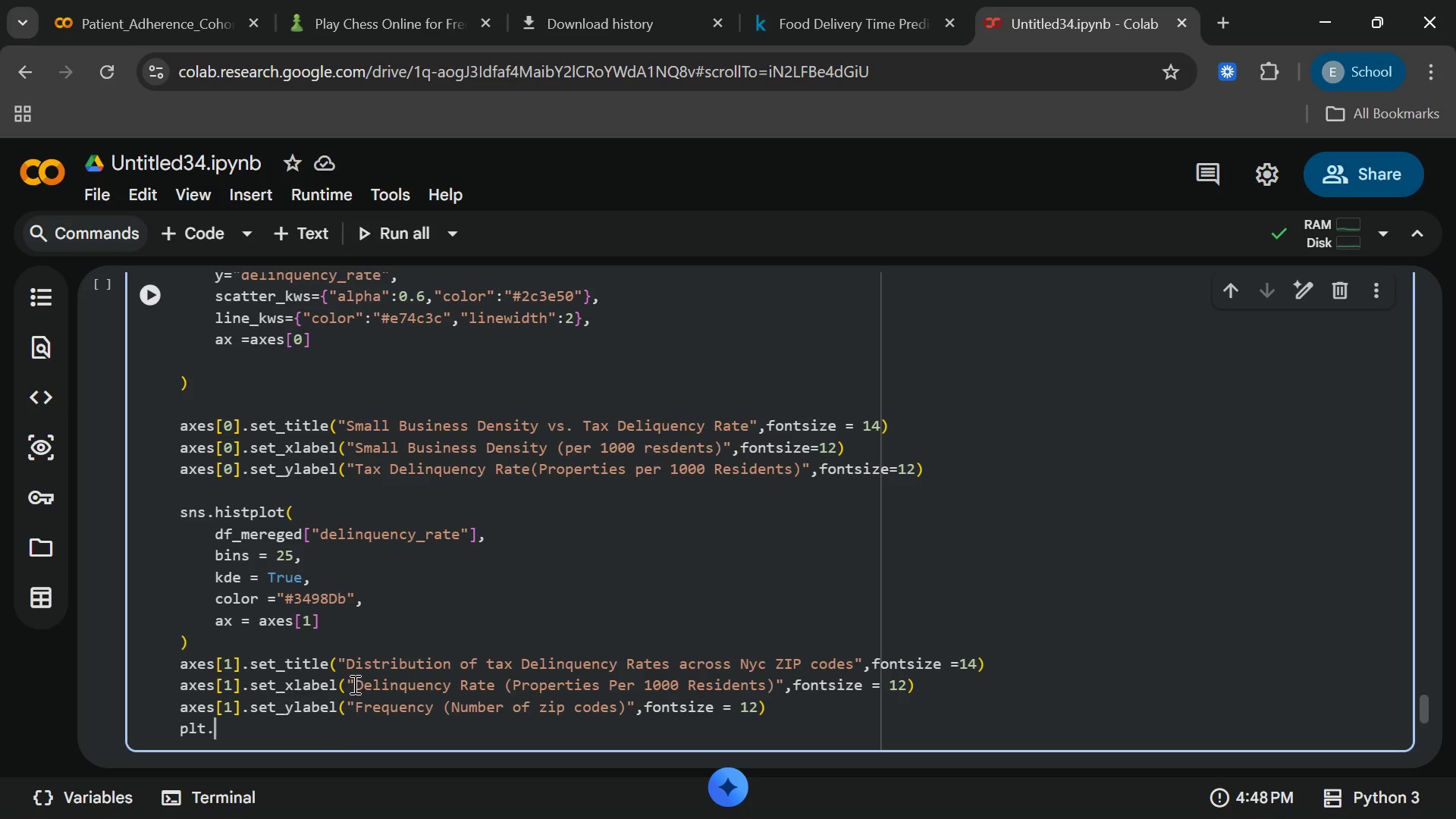 
type(.tight)
 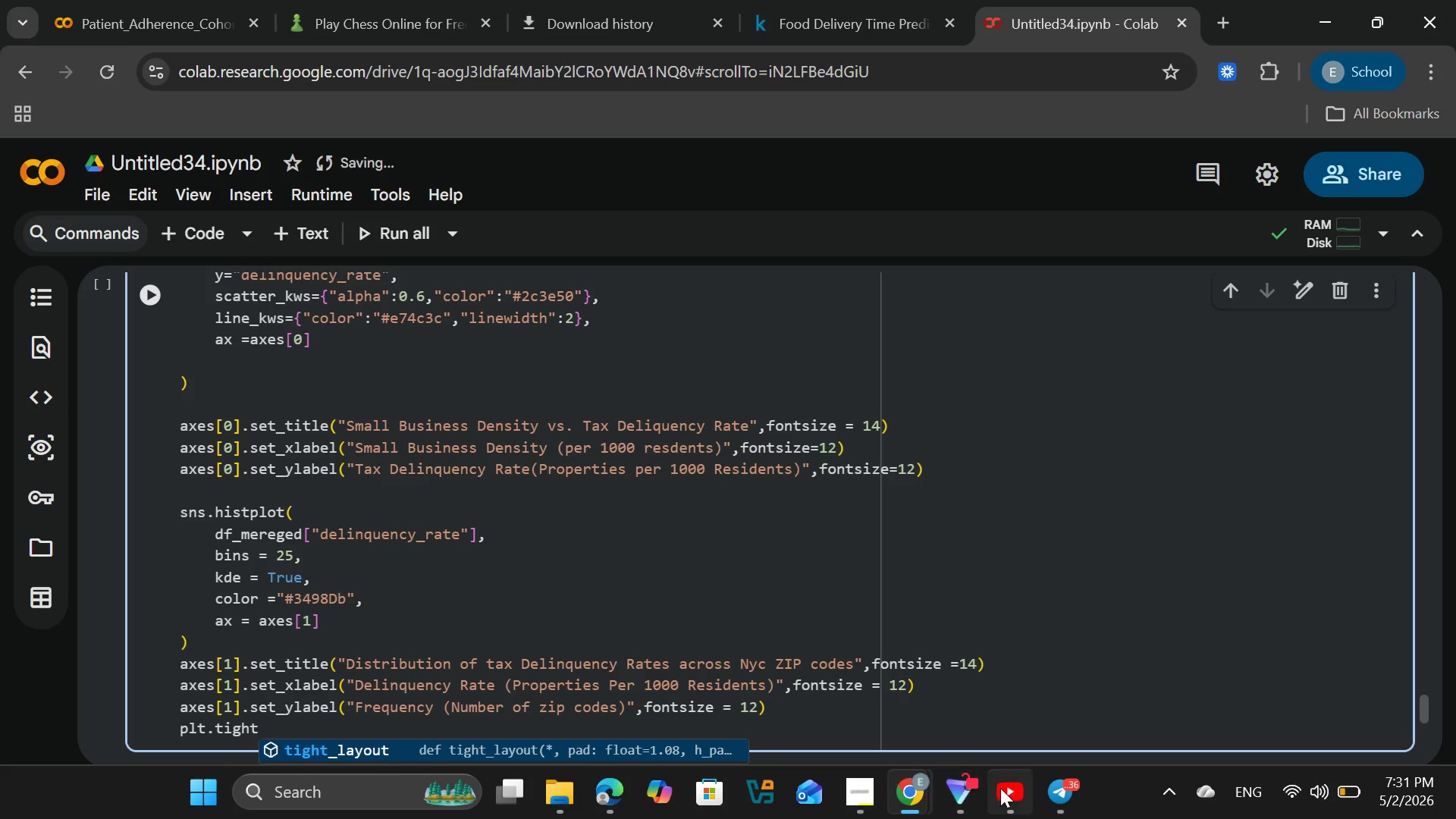 
left_click([1000, 788])
 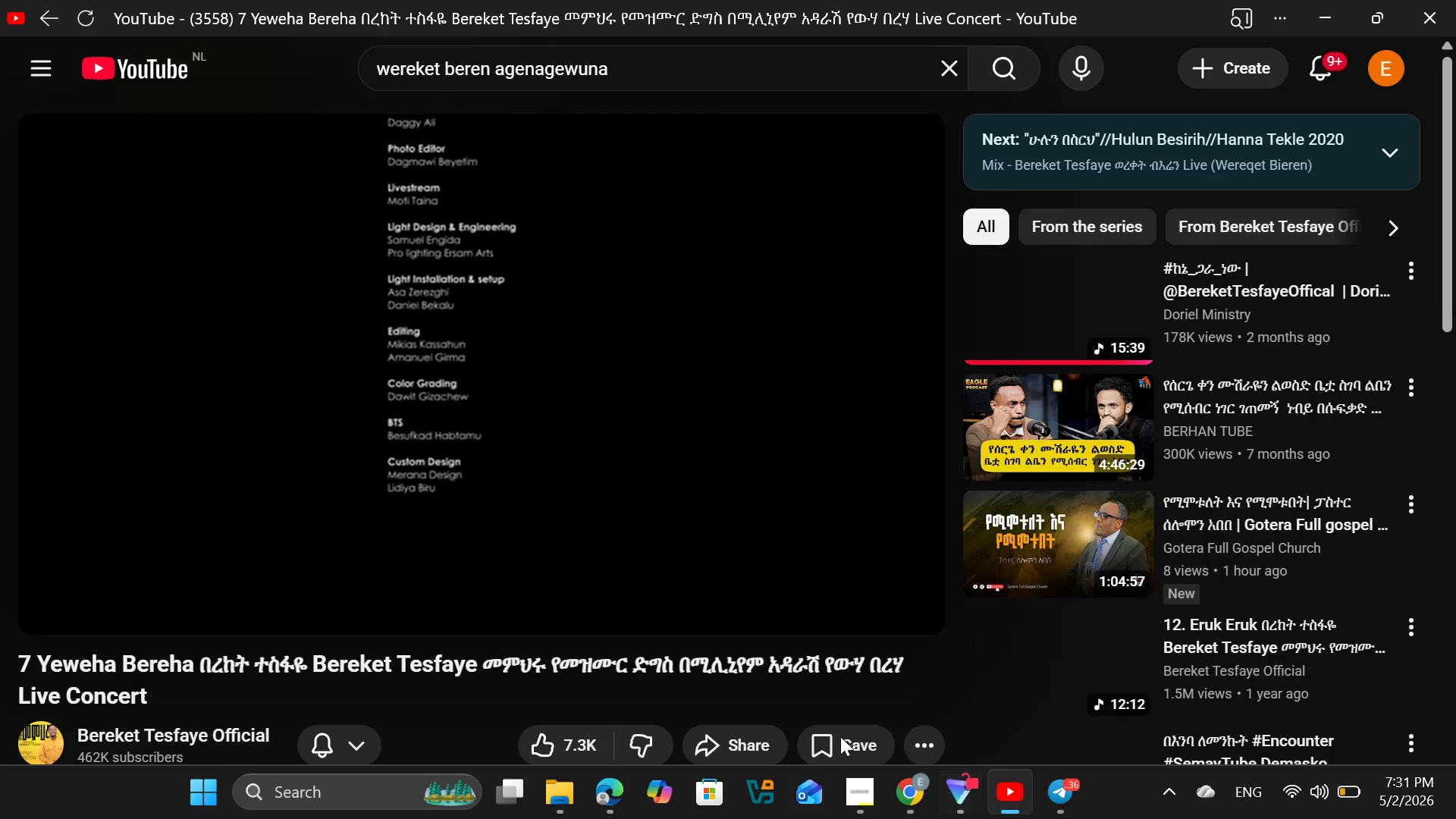 
mouse_move([526, 660])
 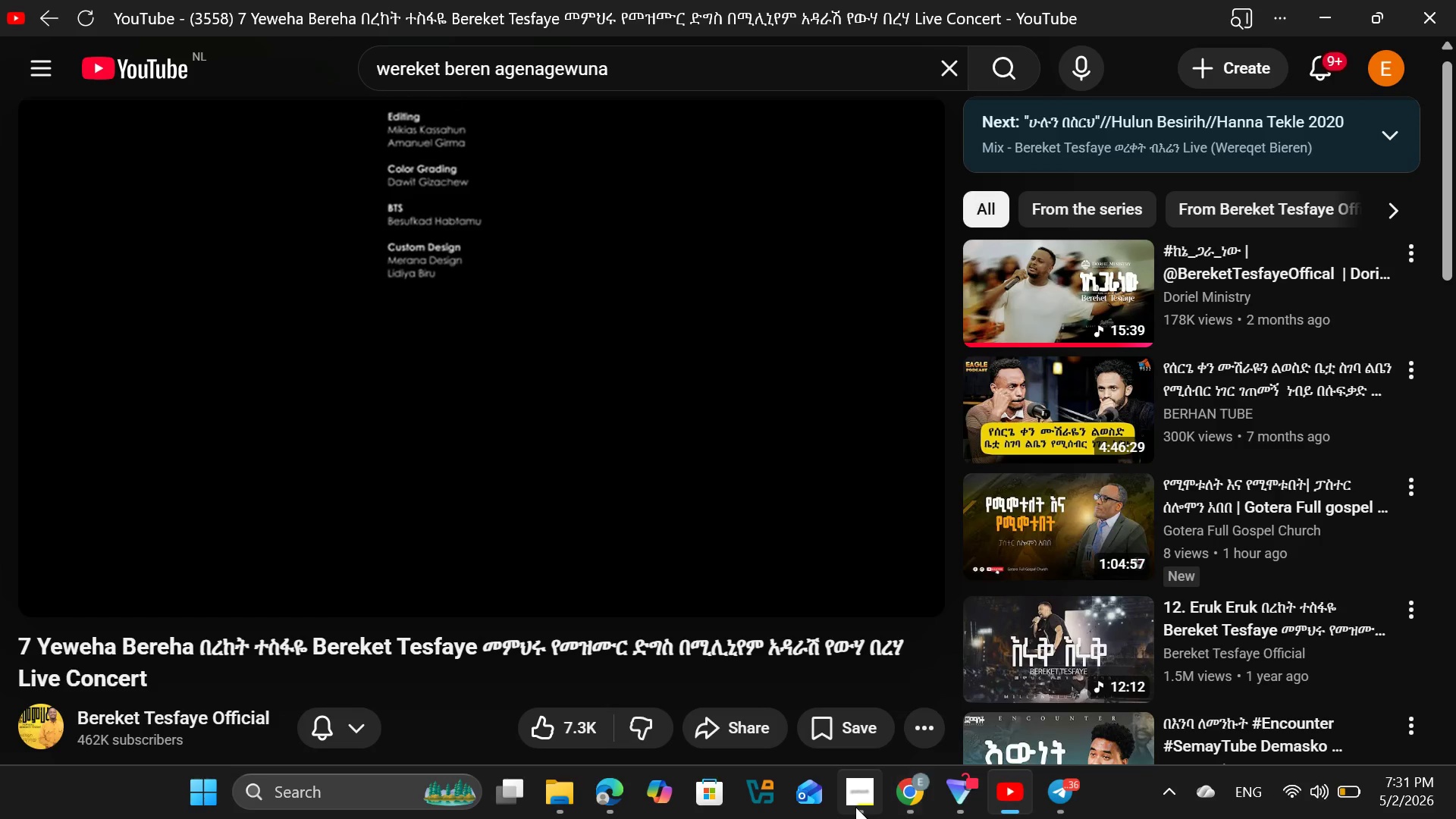 
left_click([855, 807])